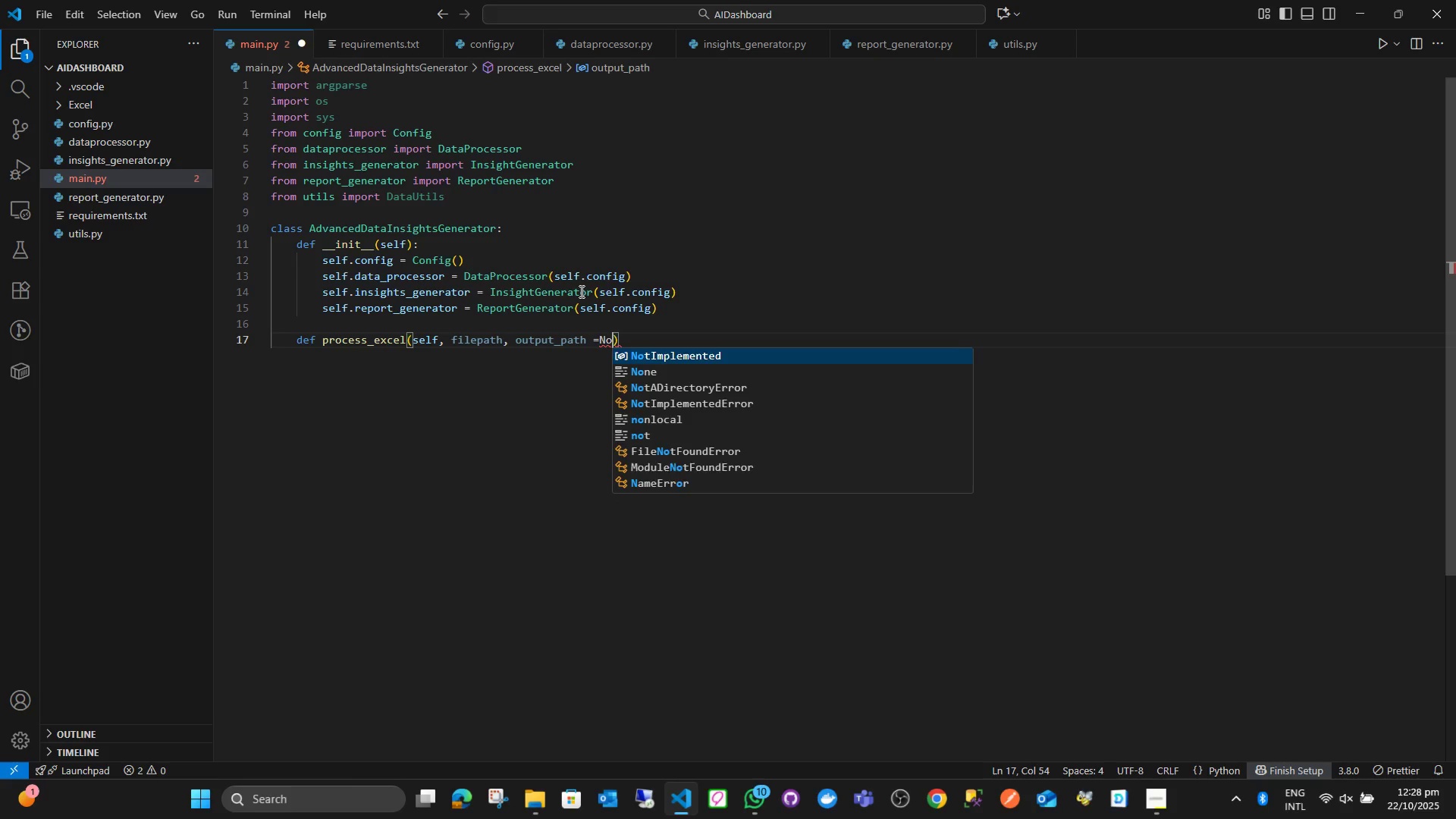 
key(ArrowRight)
 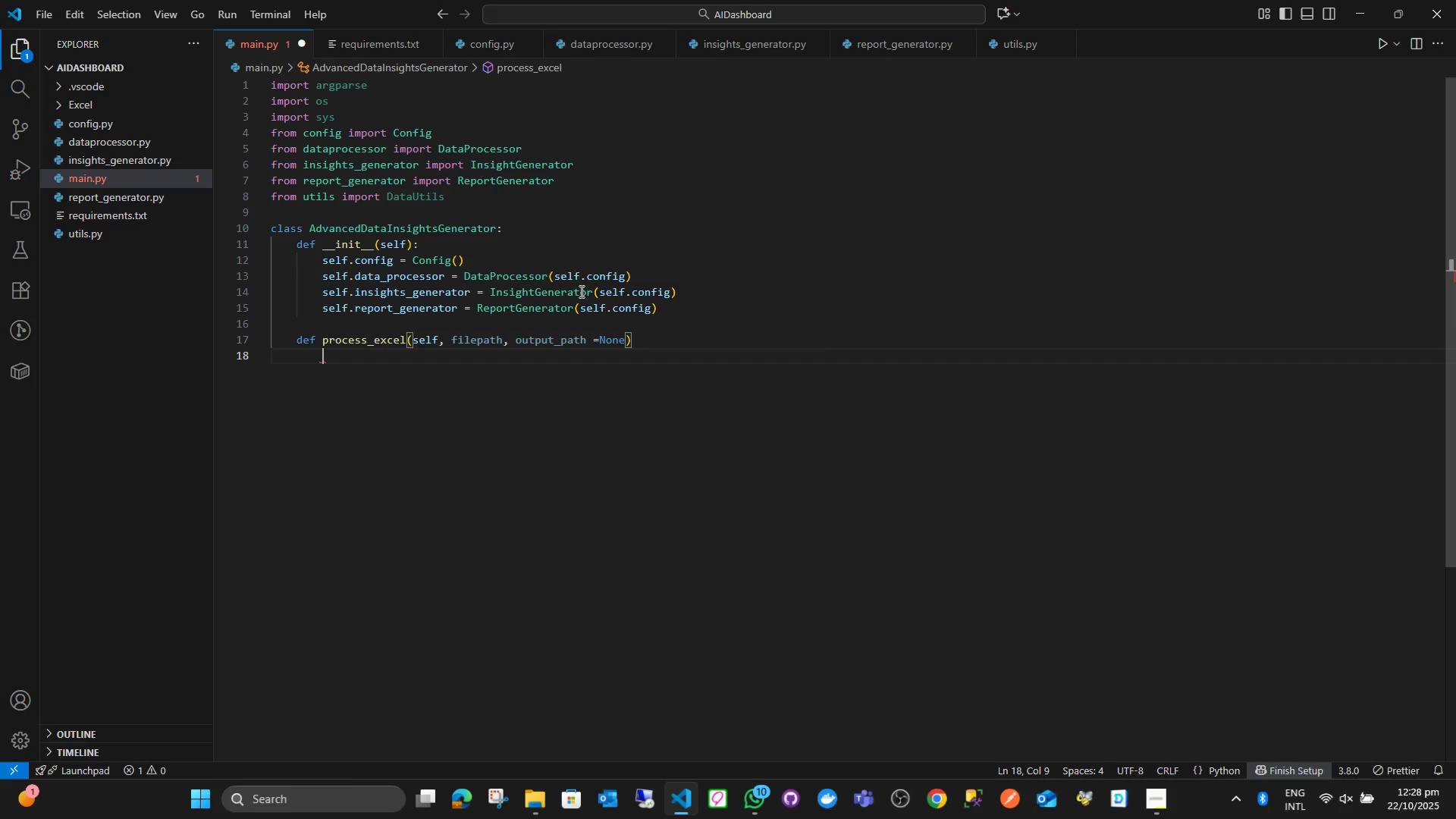 
key(Enter)
 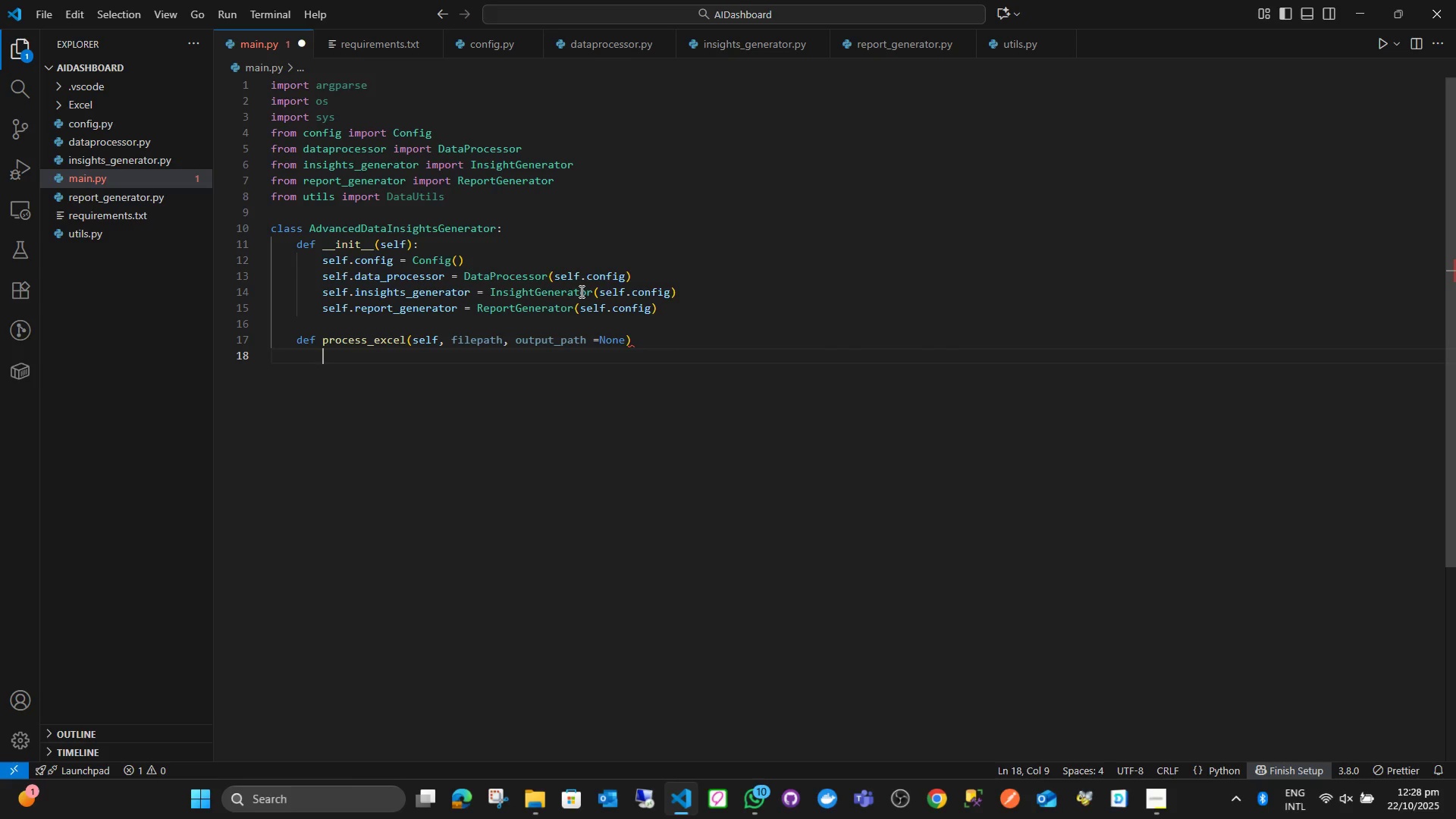 
key(Backspace)
 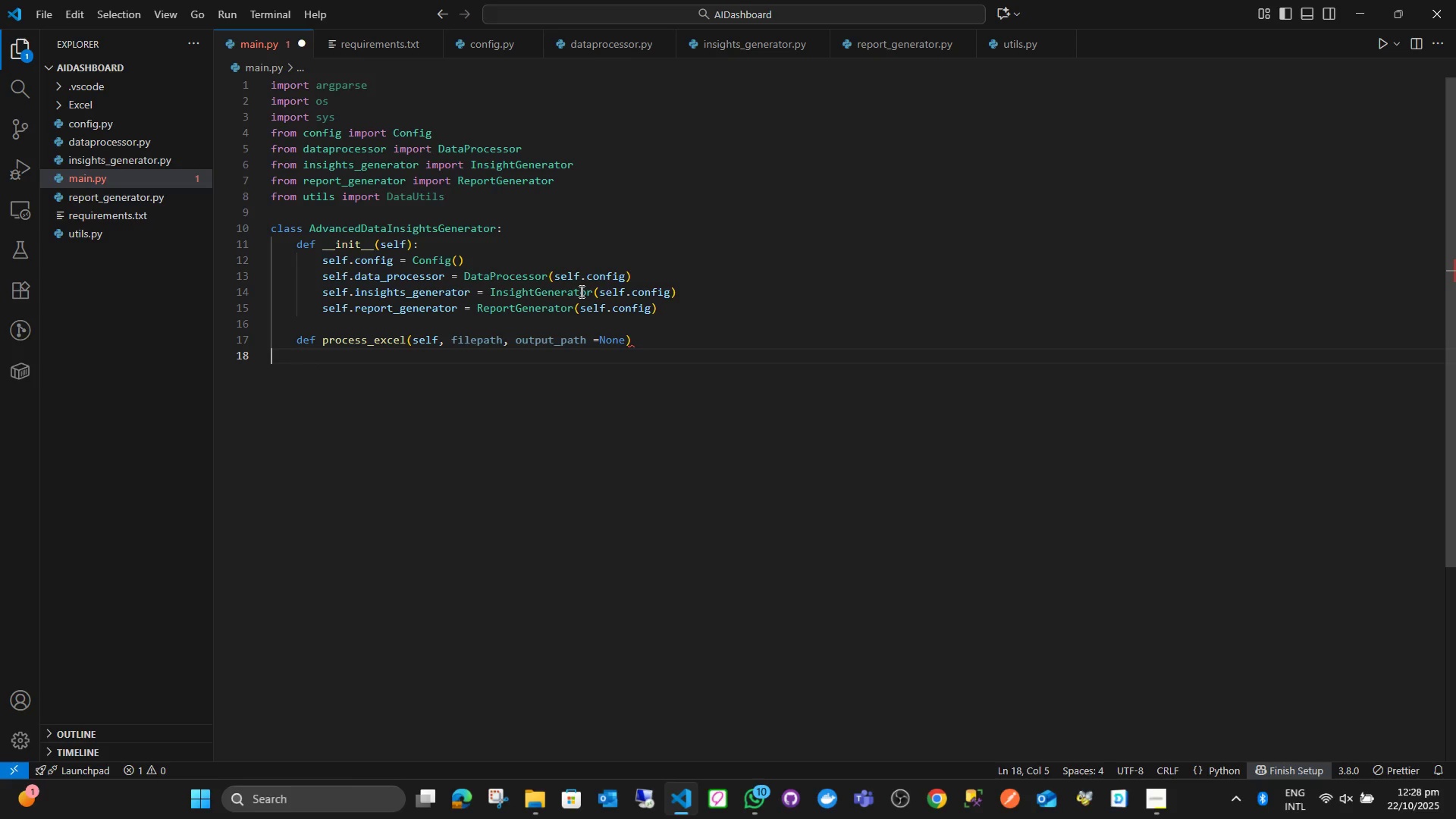 
key(Backspace)
 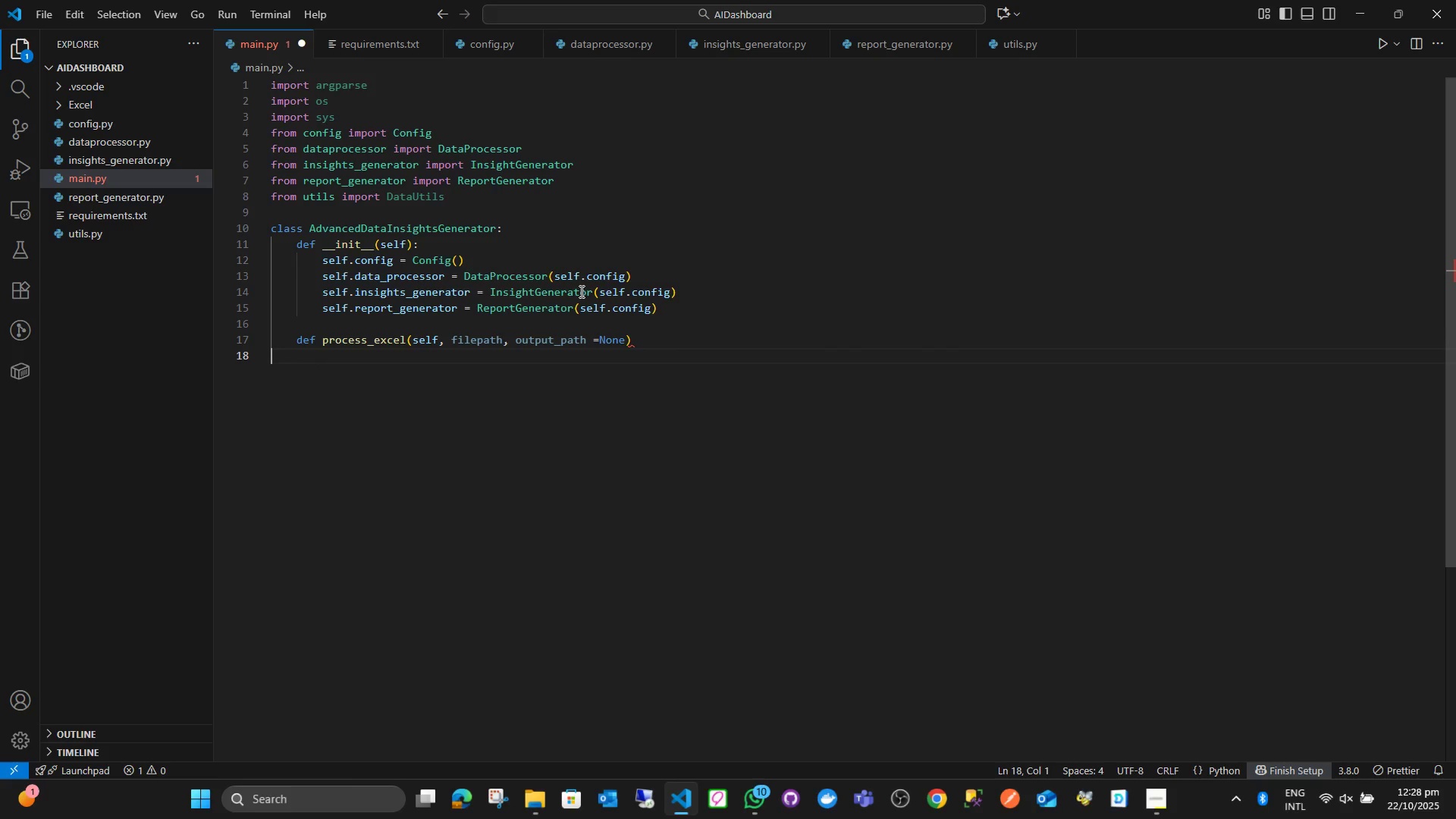 
key(Backspace)
 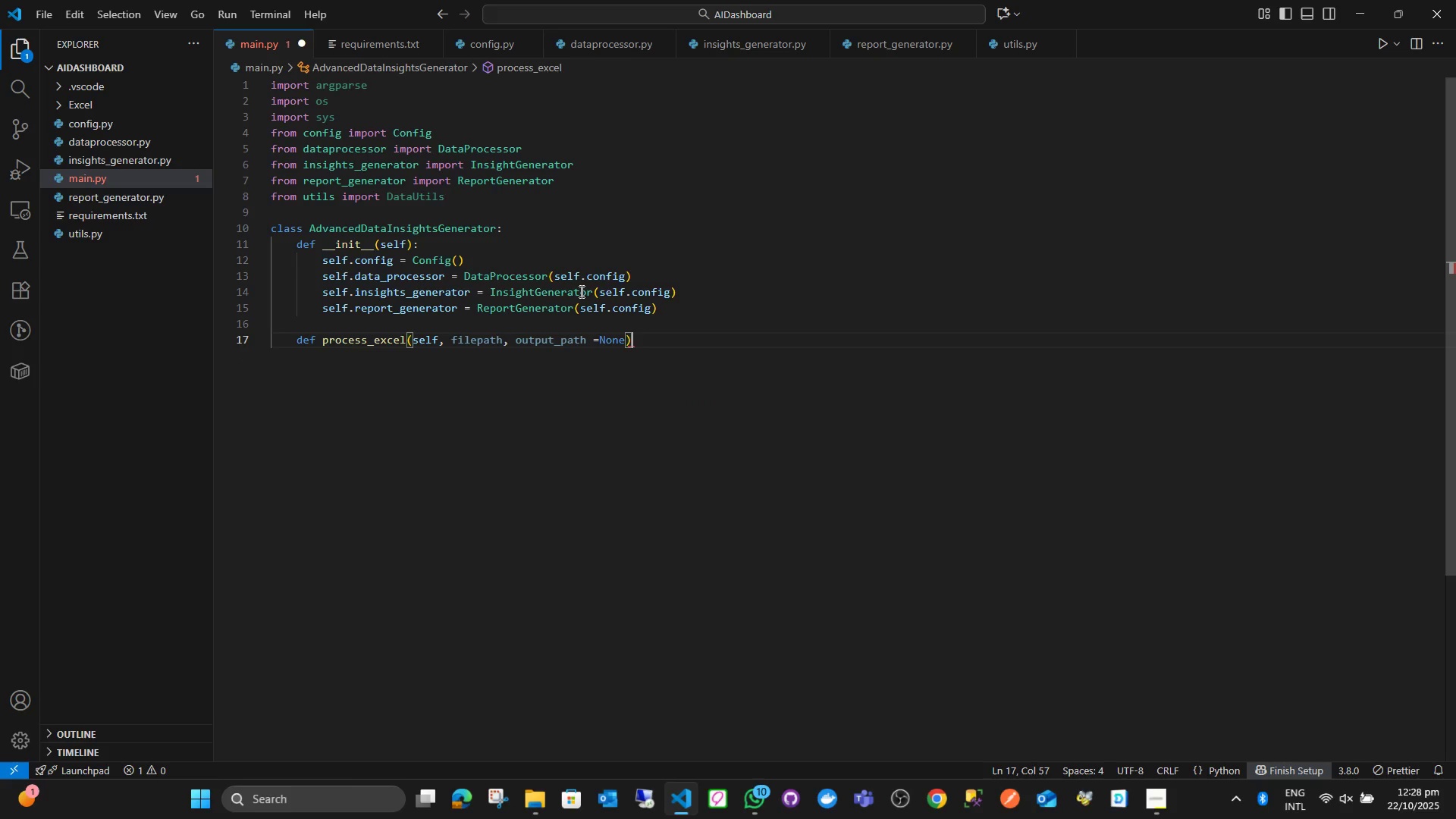 
key(Shift+L)
 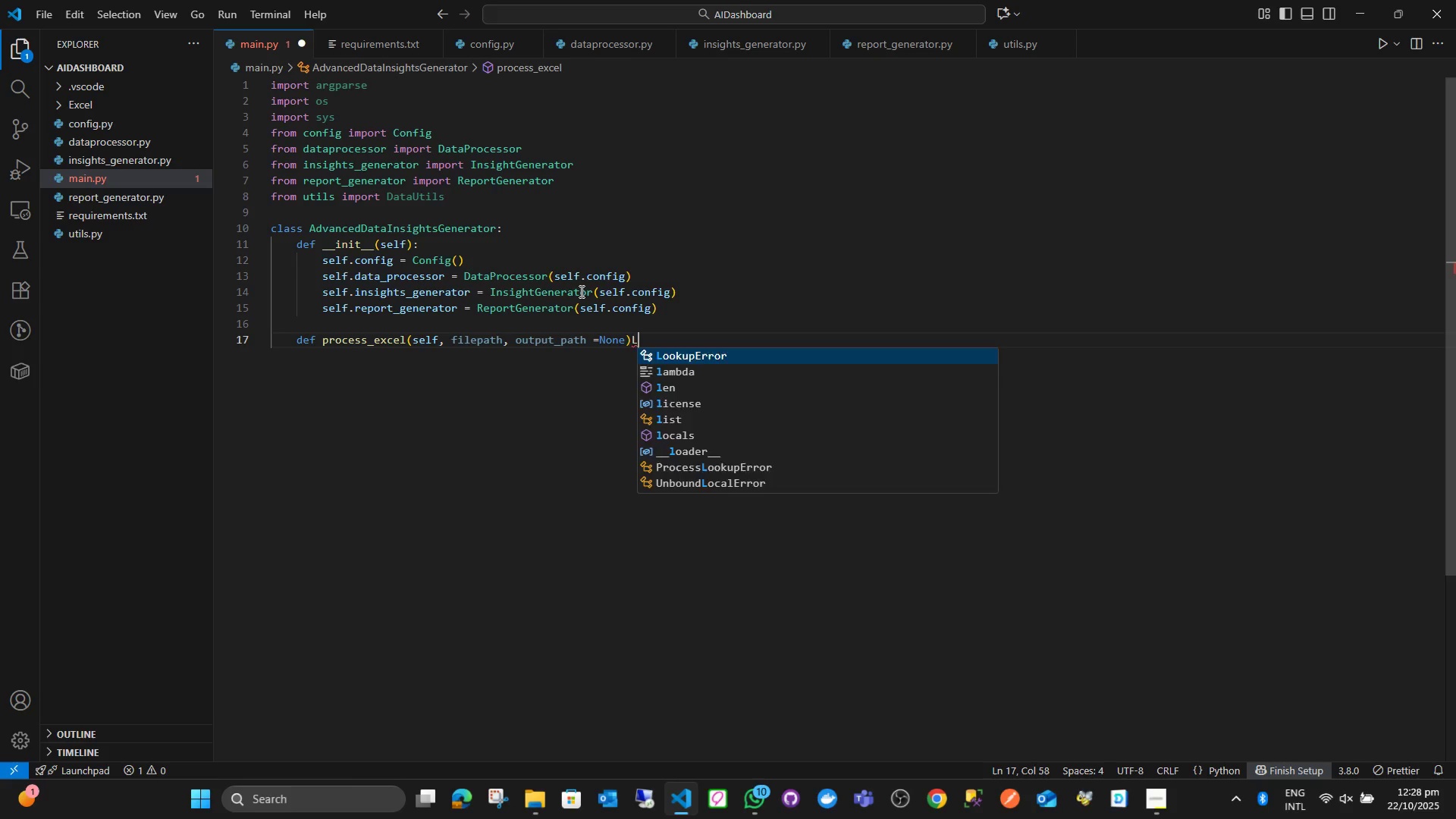 
key(Backspace)
 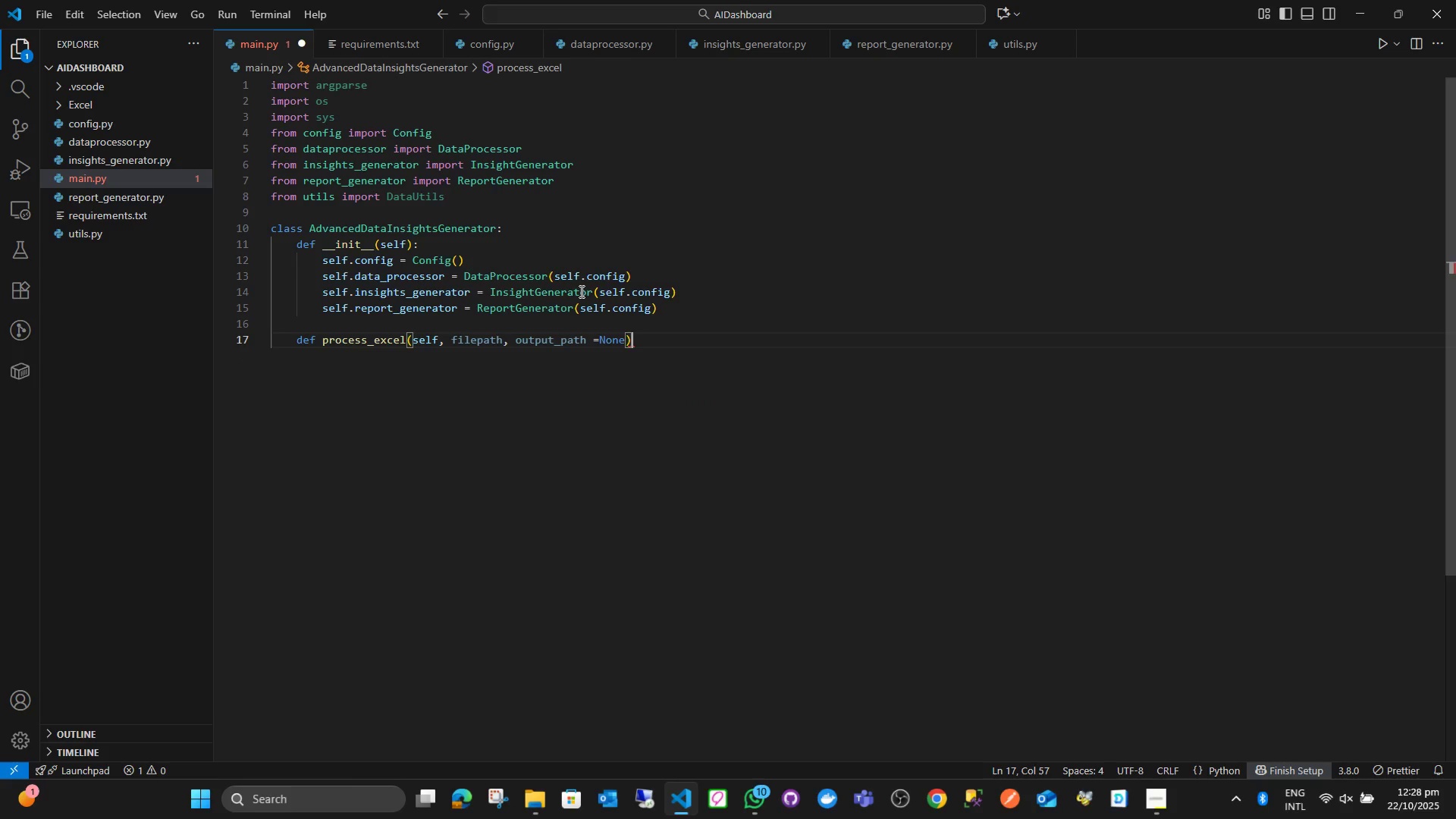 
key(Shift+Semicolon)
 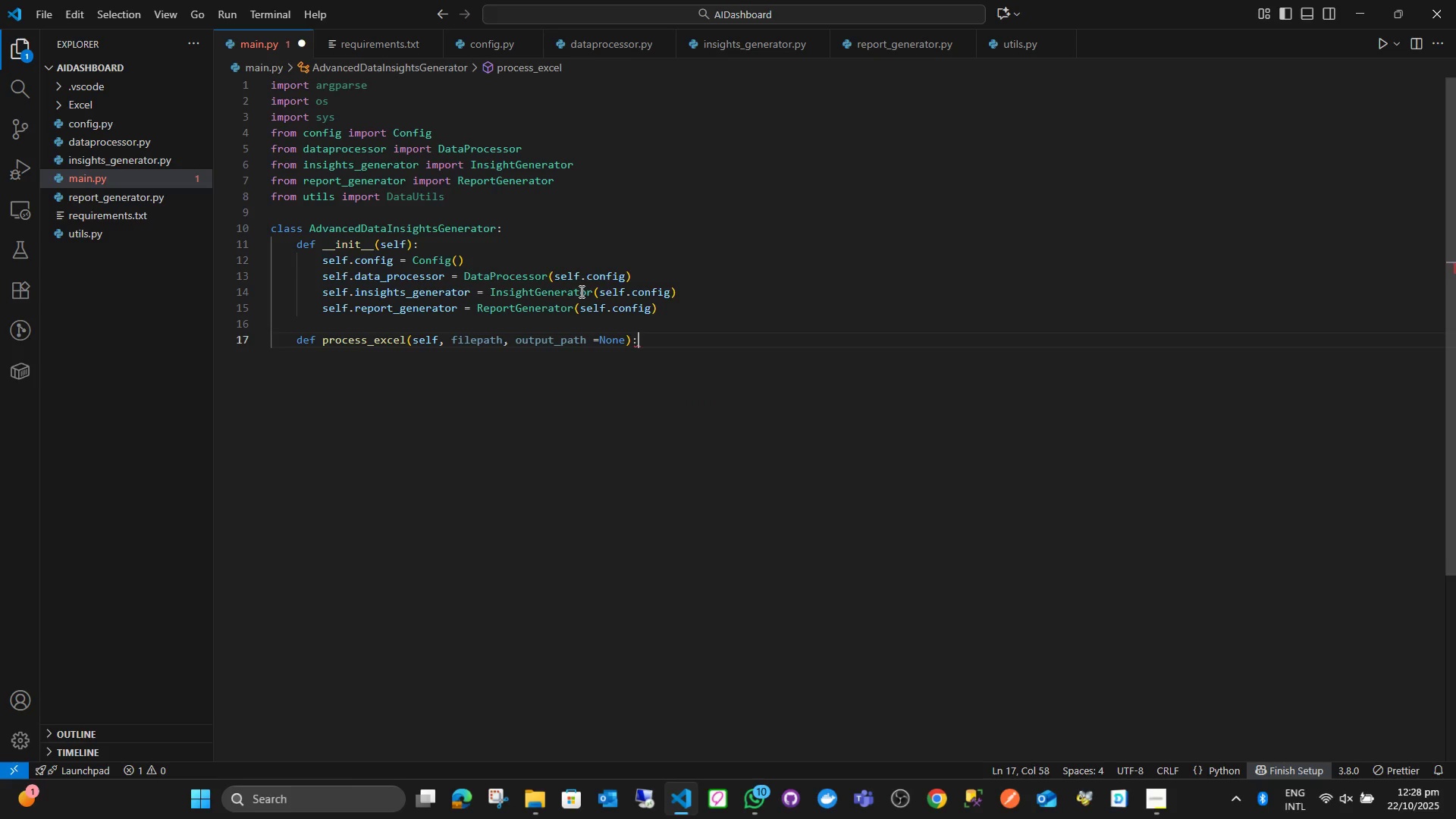 
key(Enter)
 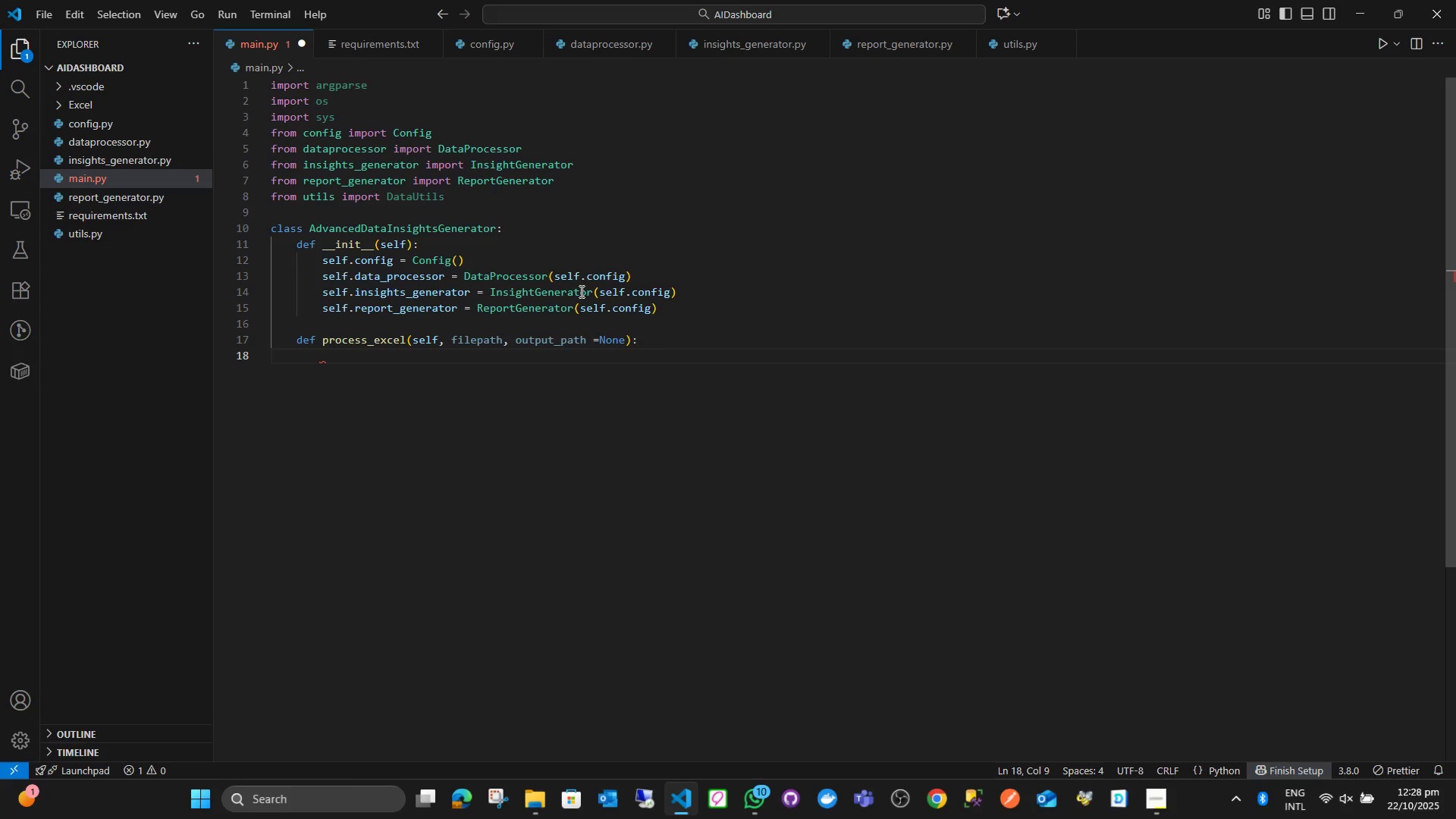 
type(priont)
key(Backspace)
key(Backspace)
key(Backspace)
type(nt('')
 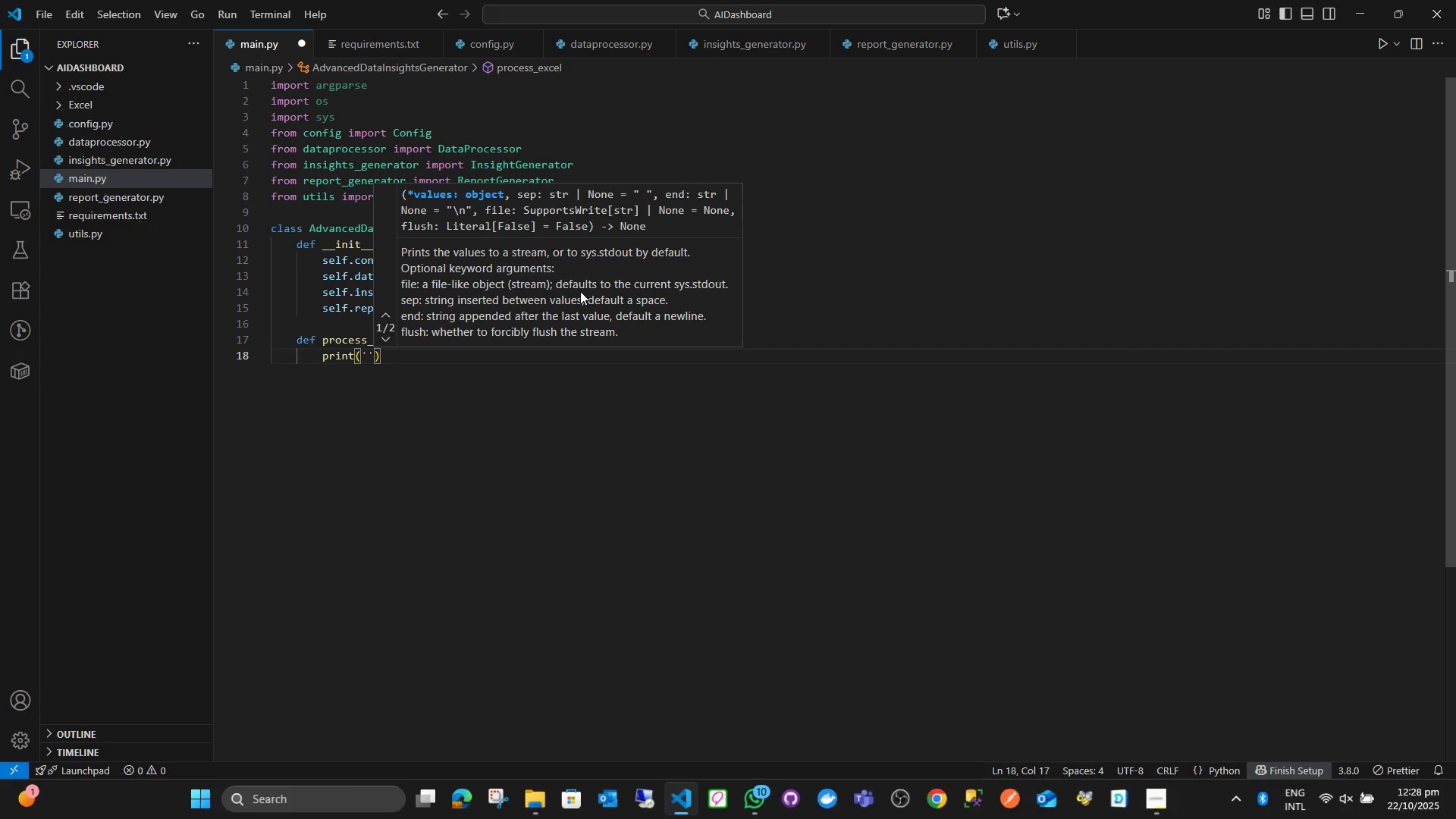 
key(ArrowLeft)
 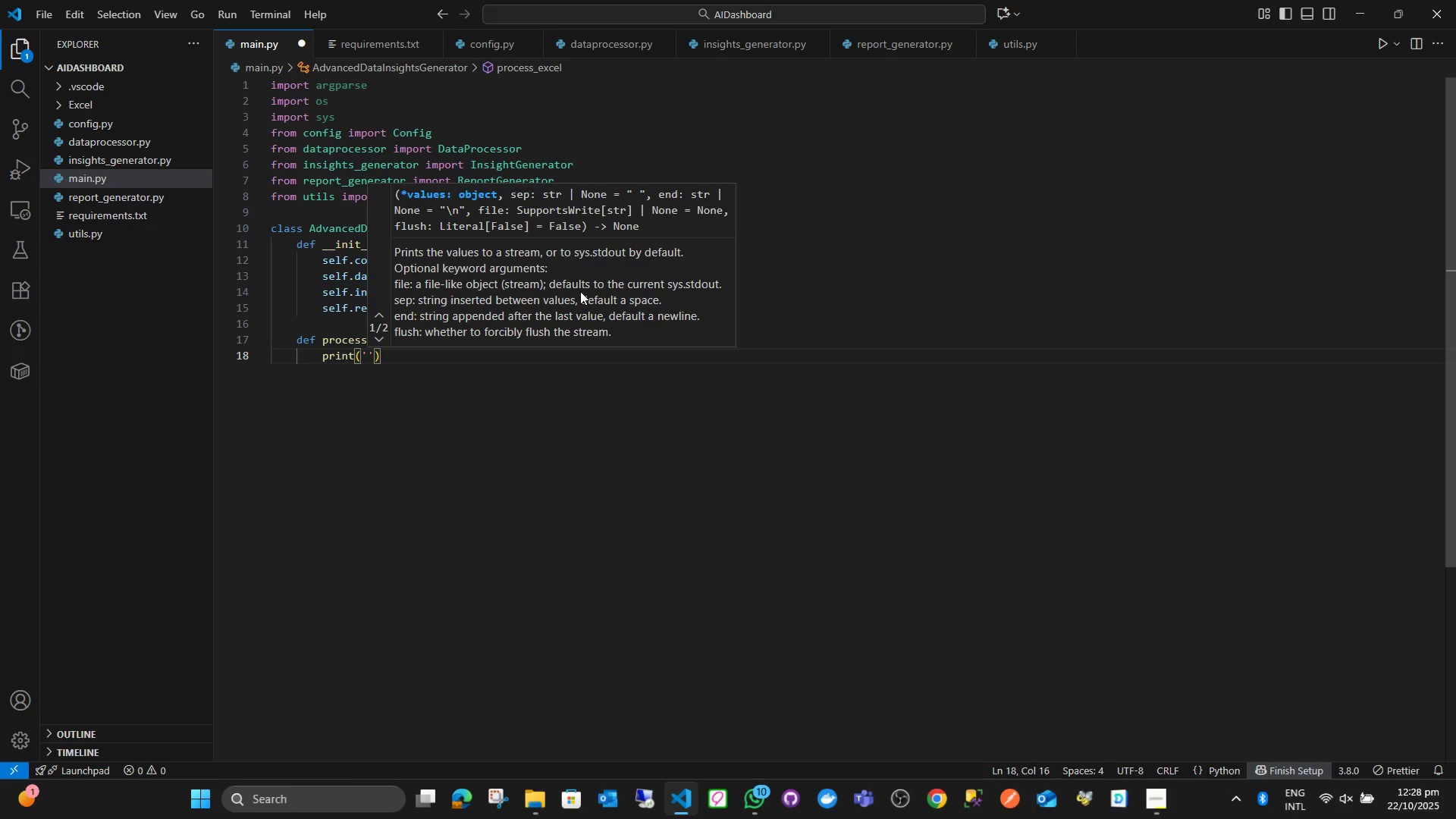 
type(** )
key(Backspace)
type(*  Advanced AI Data Insights )
 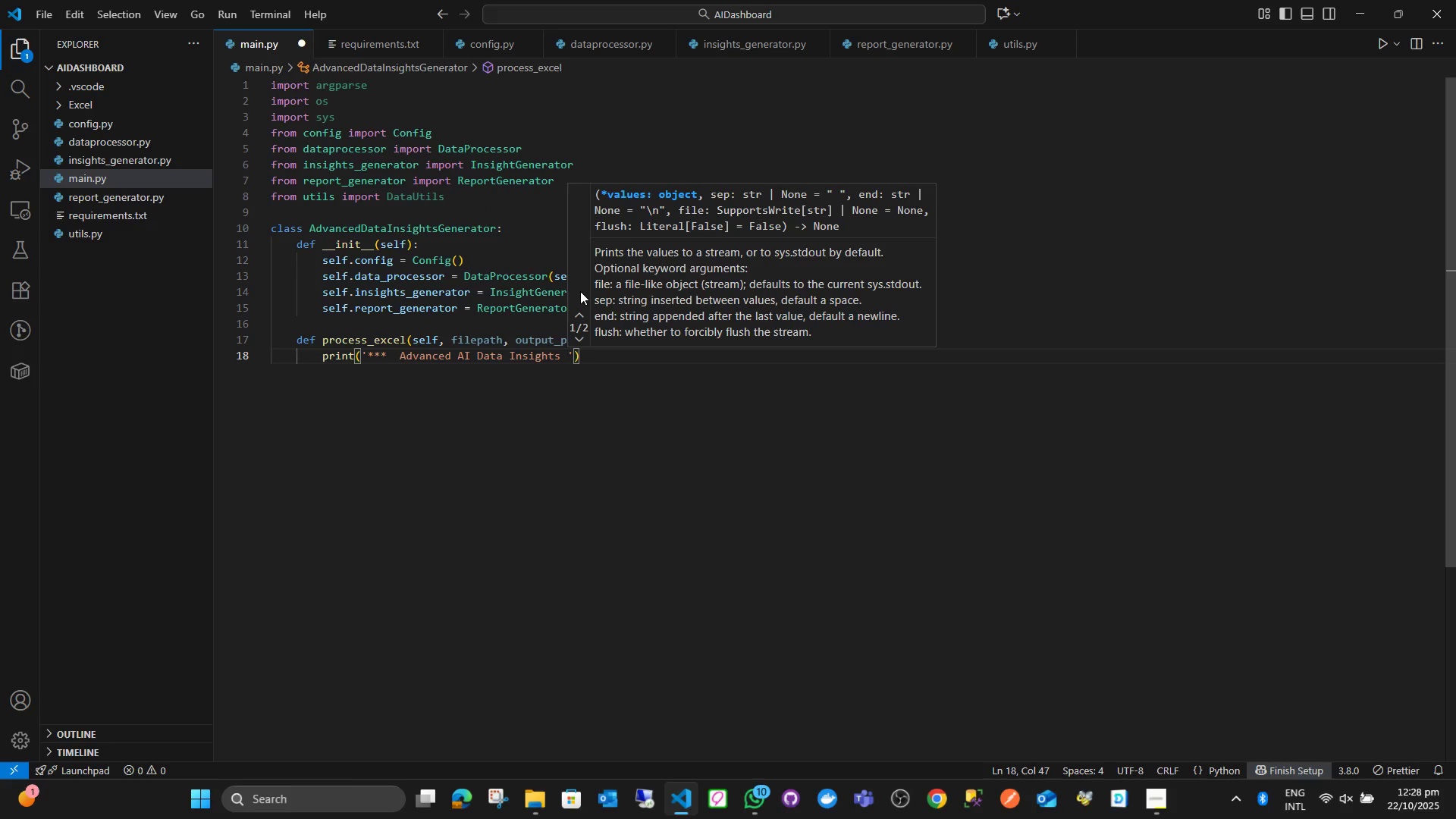 
type(Generator ***)
 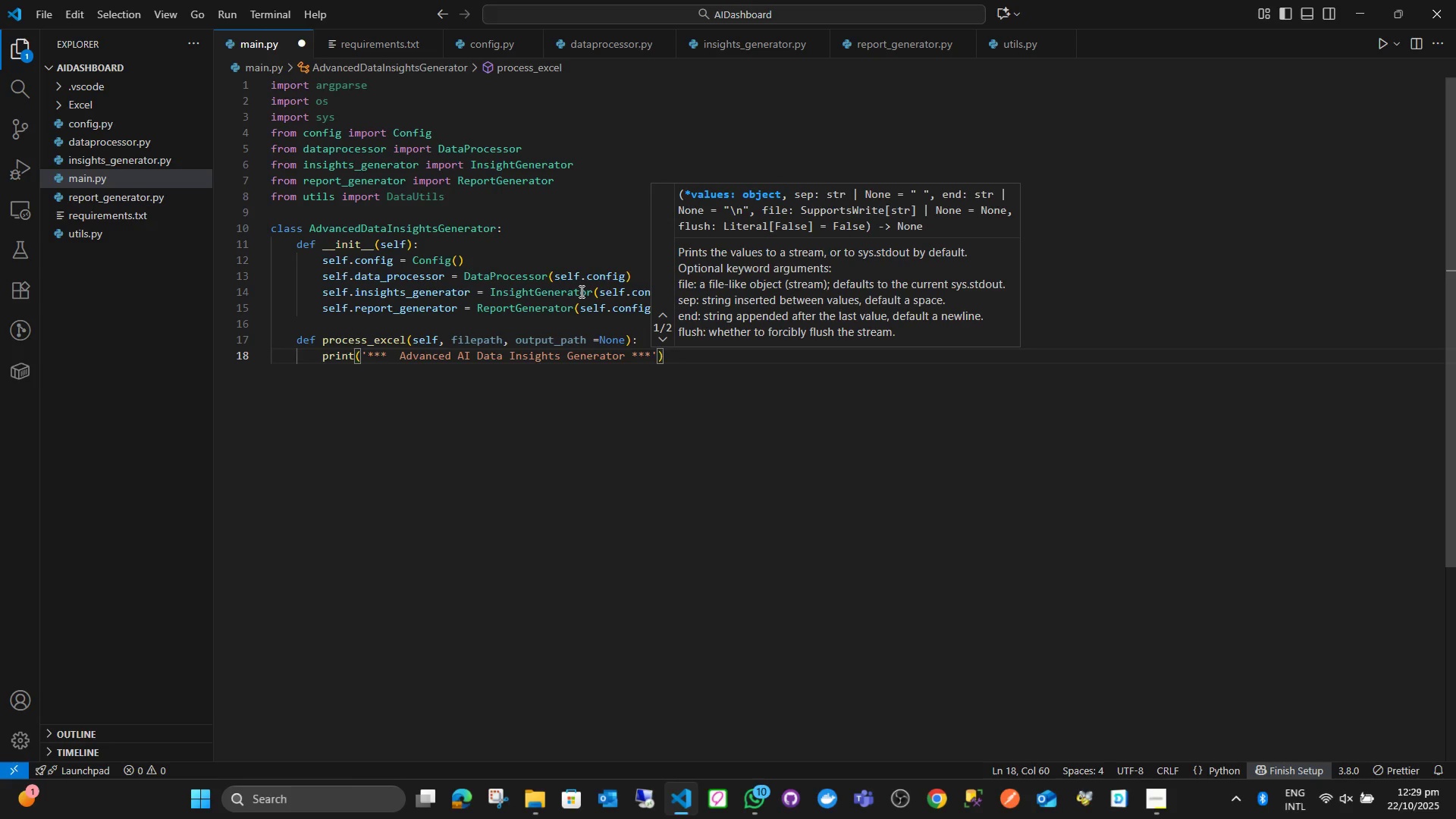 
key(ArrowRight)
 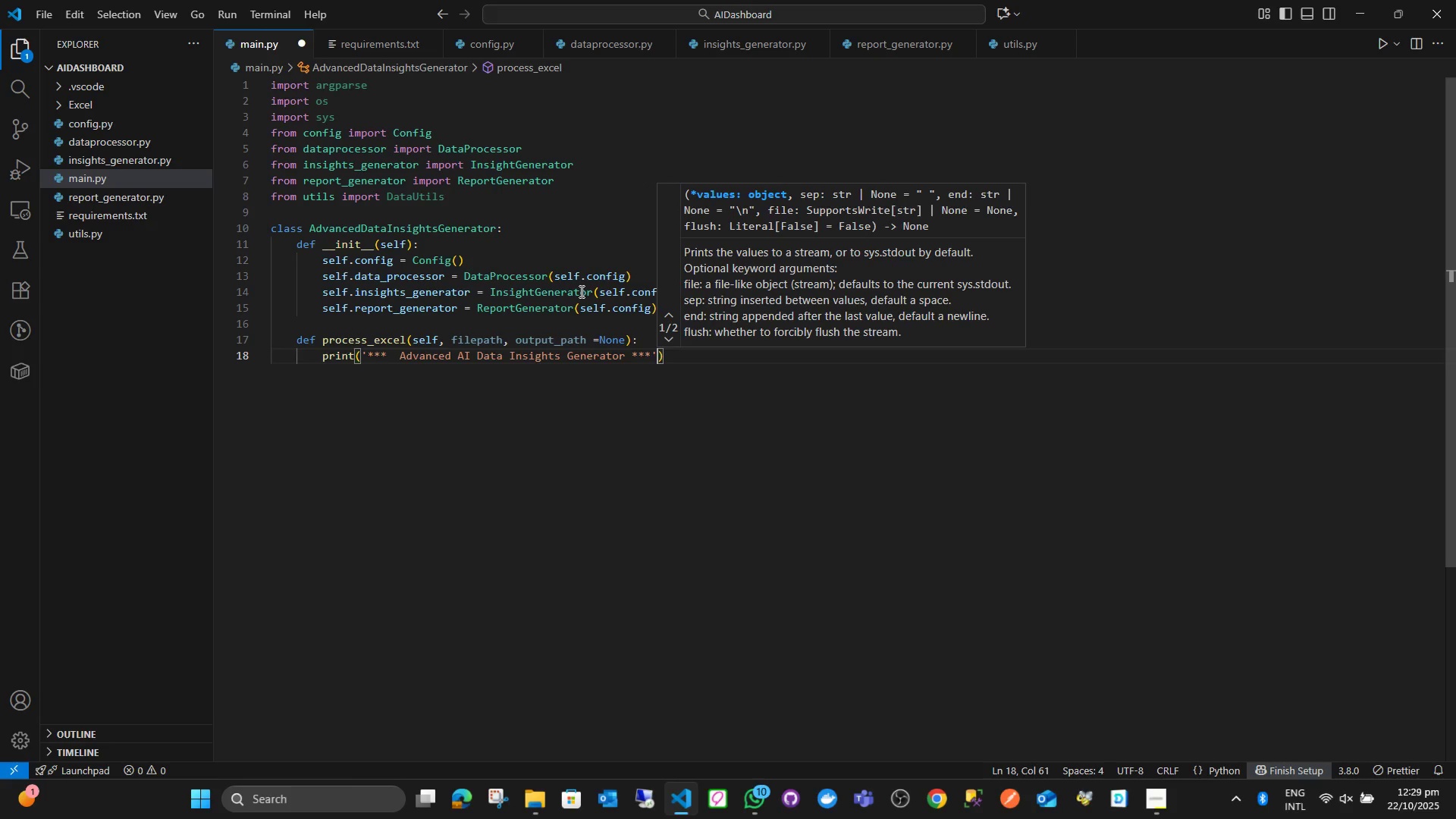 
key(ArrowRight)
 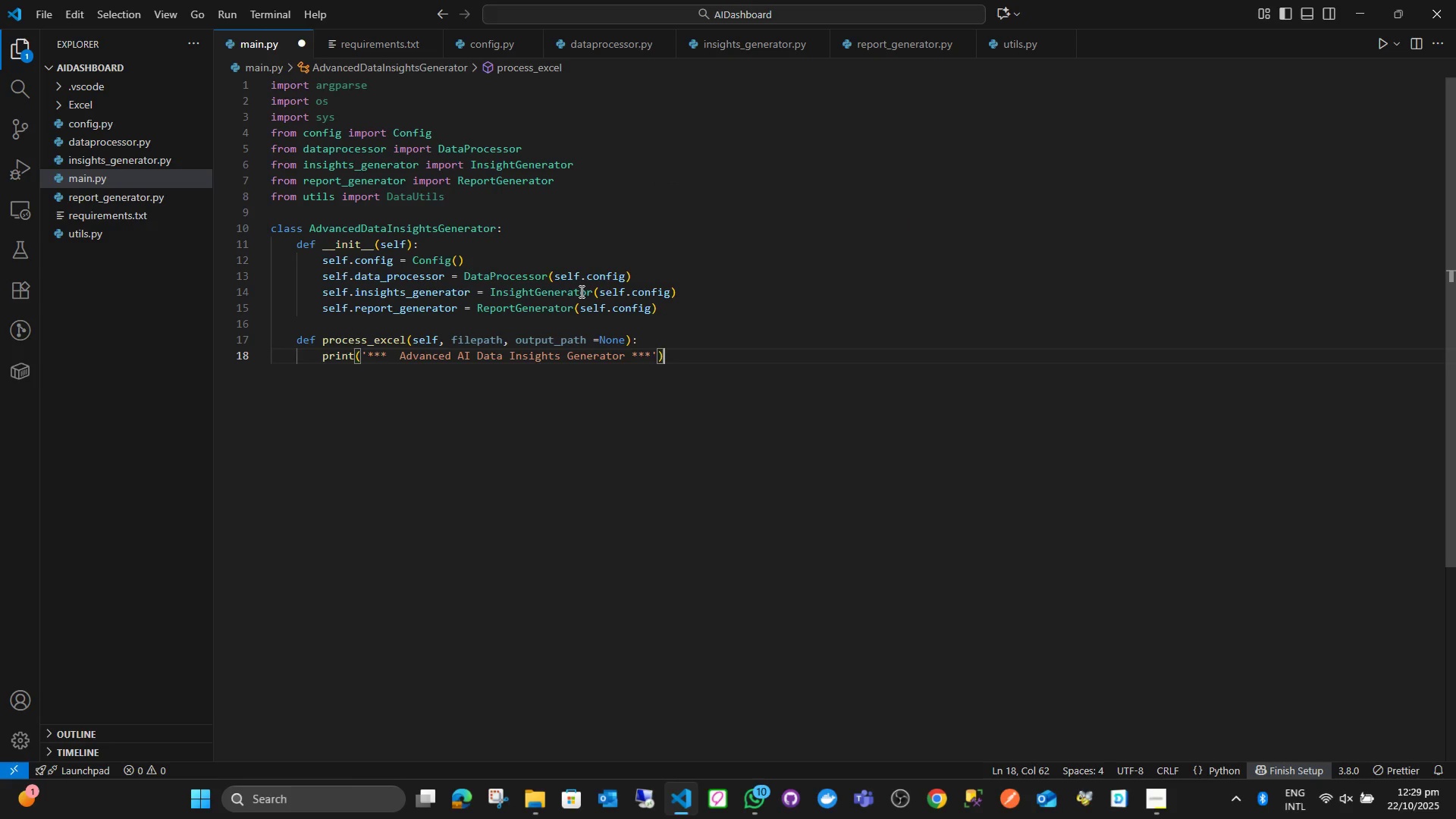 
key(Enter)
 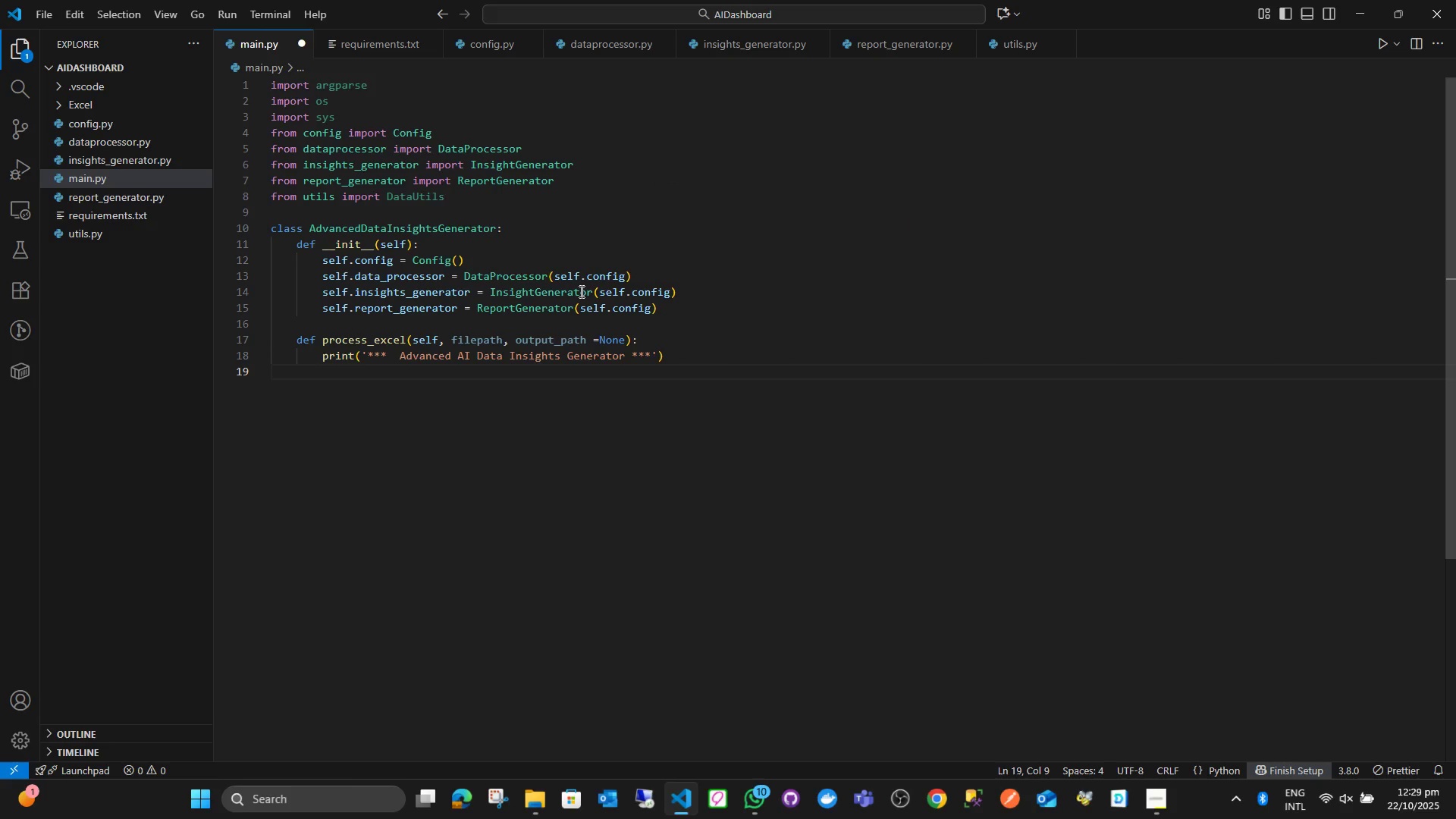 
type(print(f'')
 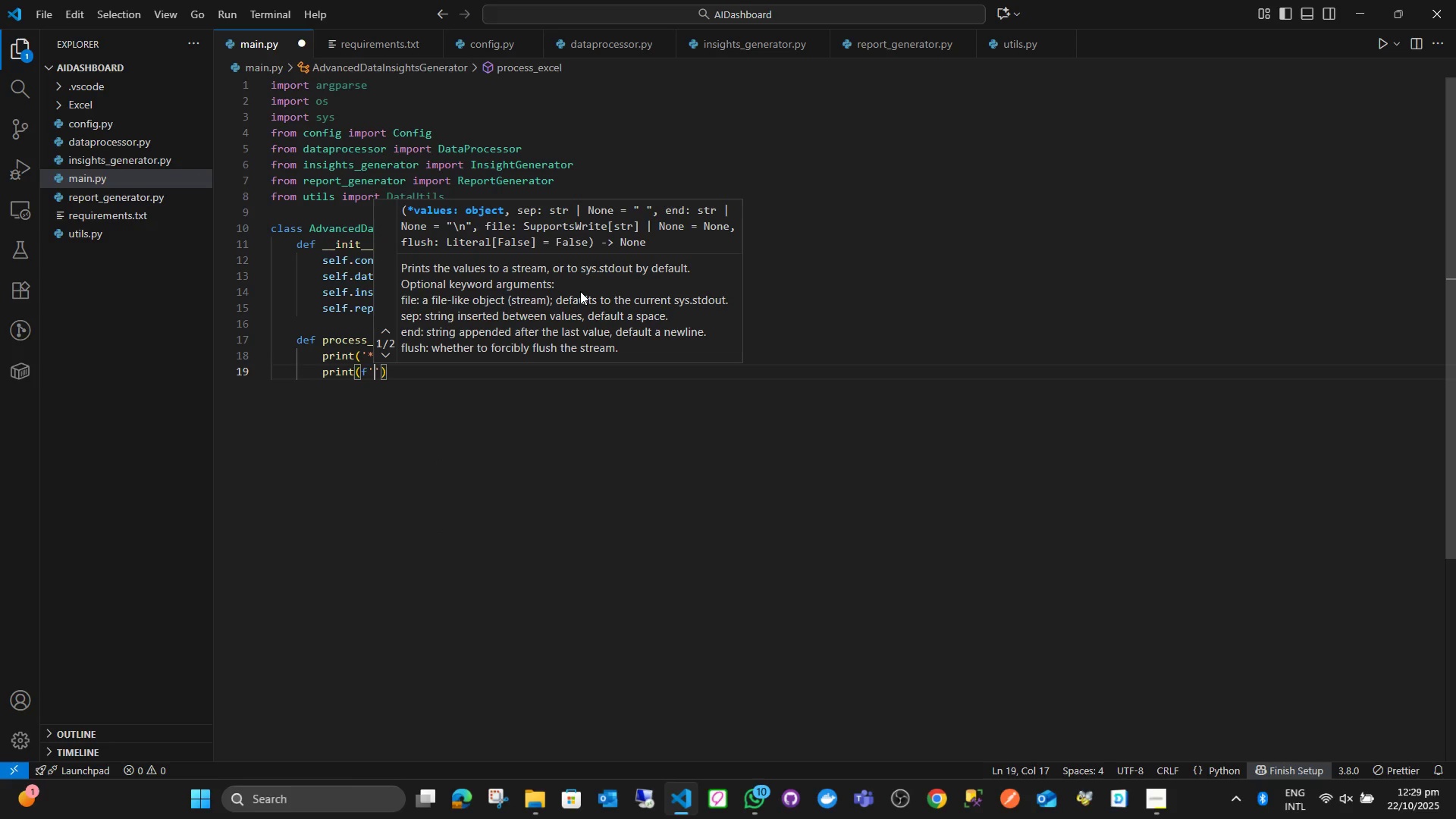 
 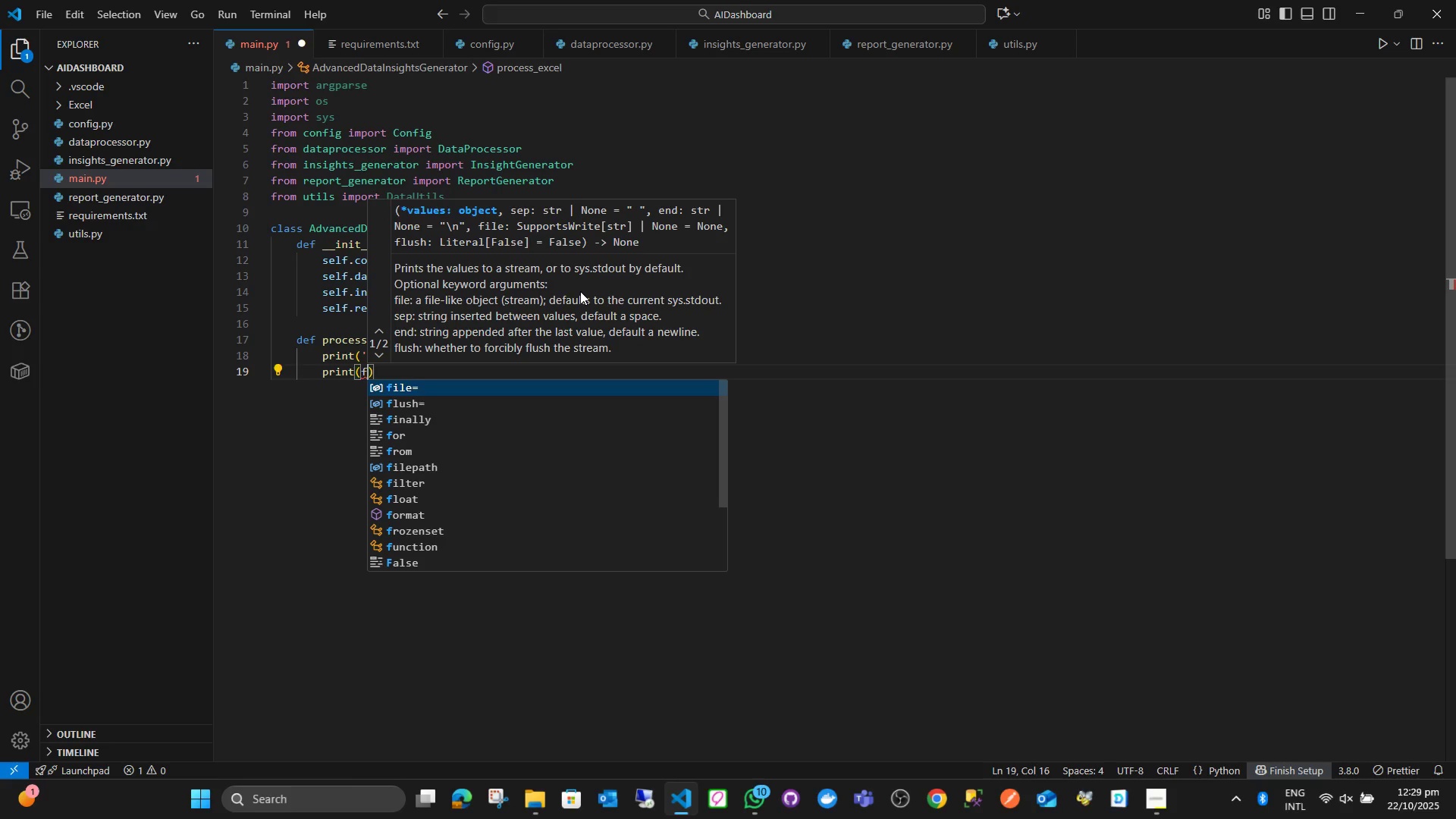 
key(ArrowLeft)
 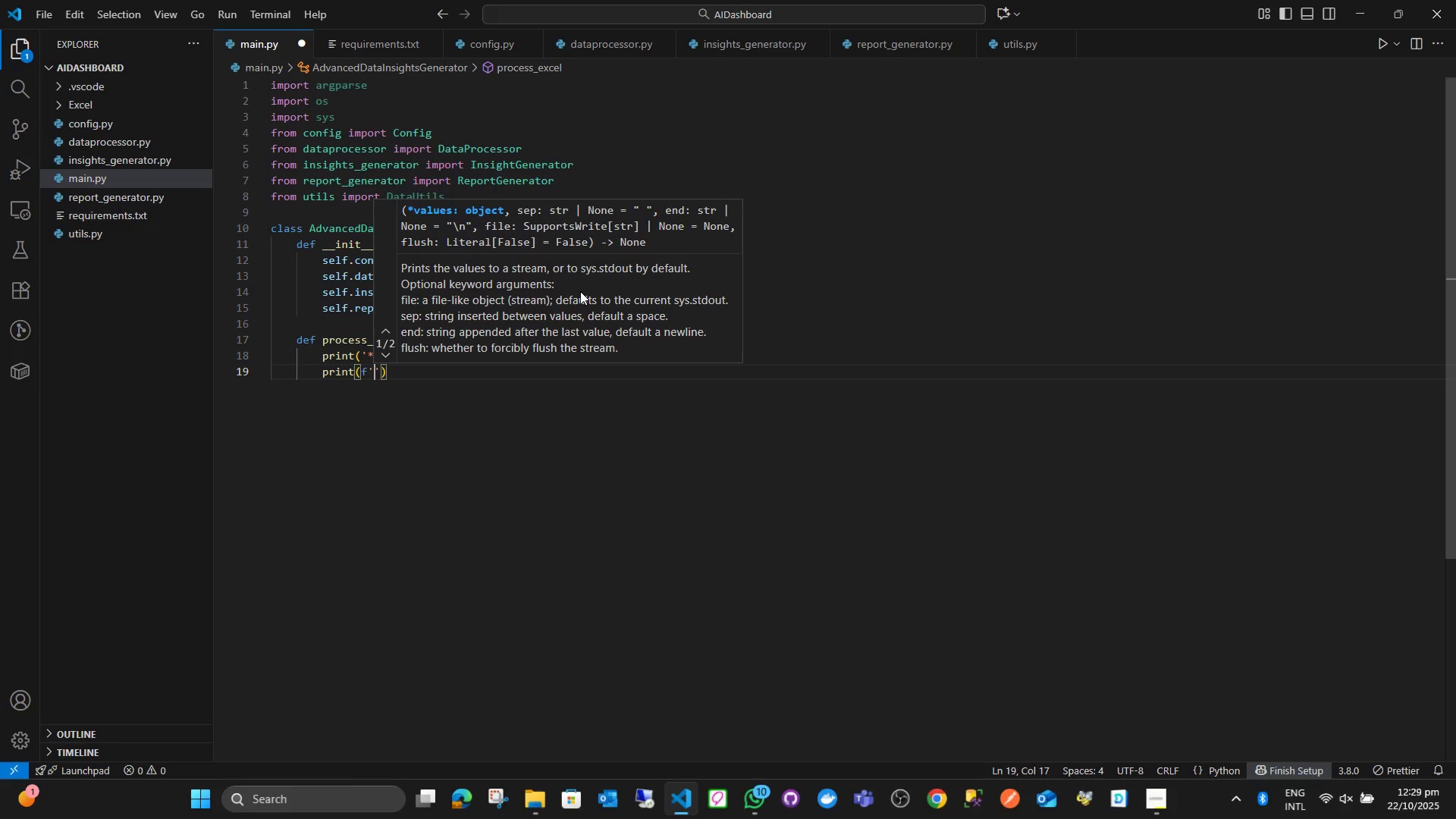 
type(Processinf )
key(Backspace)
key(Backspace)
type(g file : P)
key(Backspace)
type({pa)
key(Backspace)
key(Backspace)
key(Backspace)
type(f)
key(Backspace)
type({{)
key(Backspace)
type(file)
 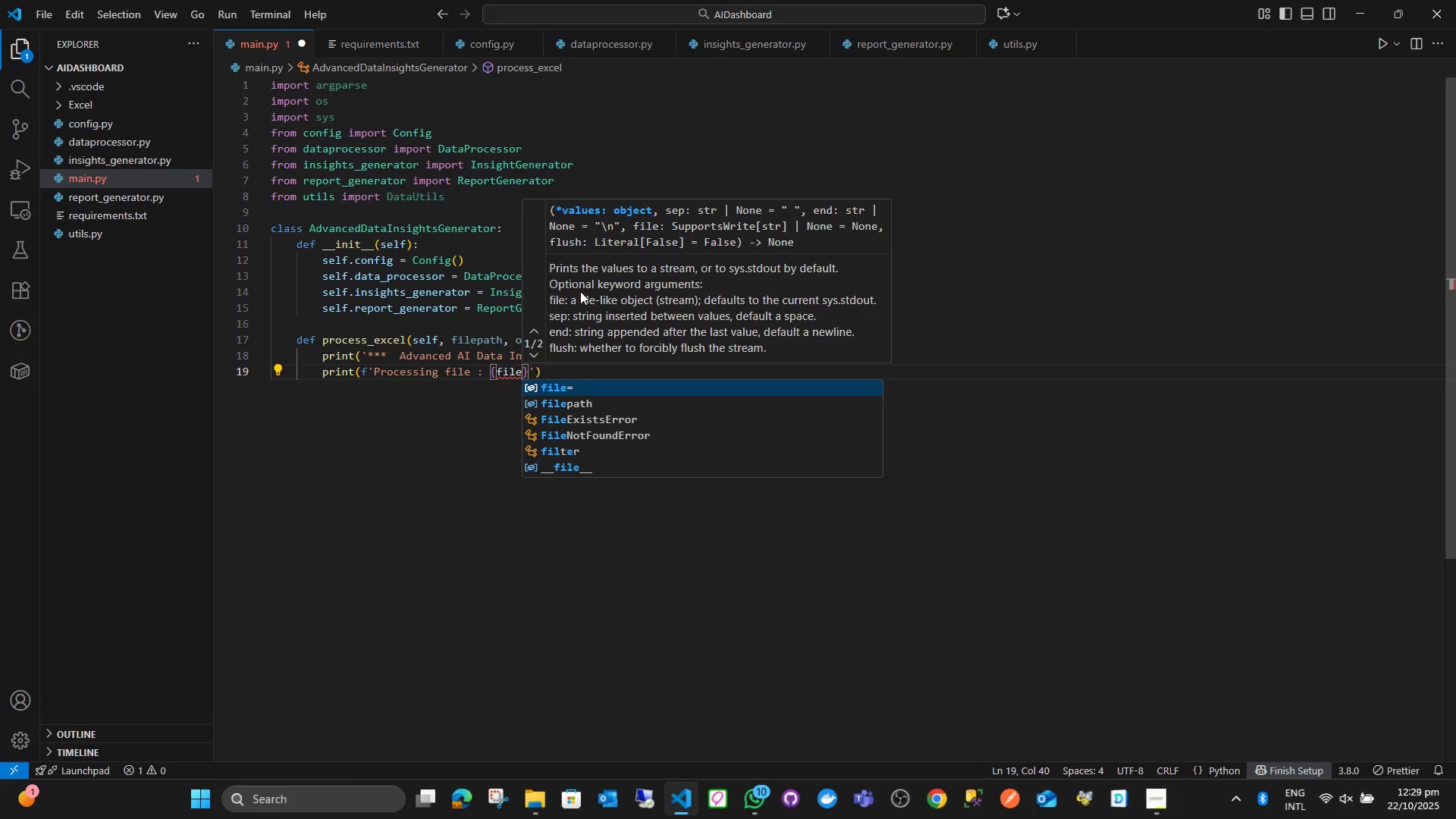 
key(ArrowDown)
 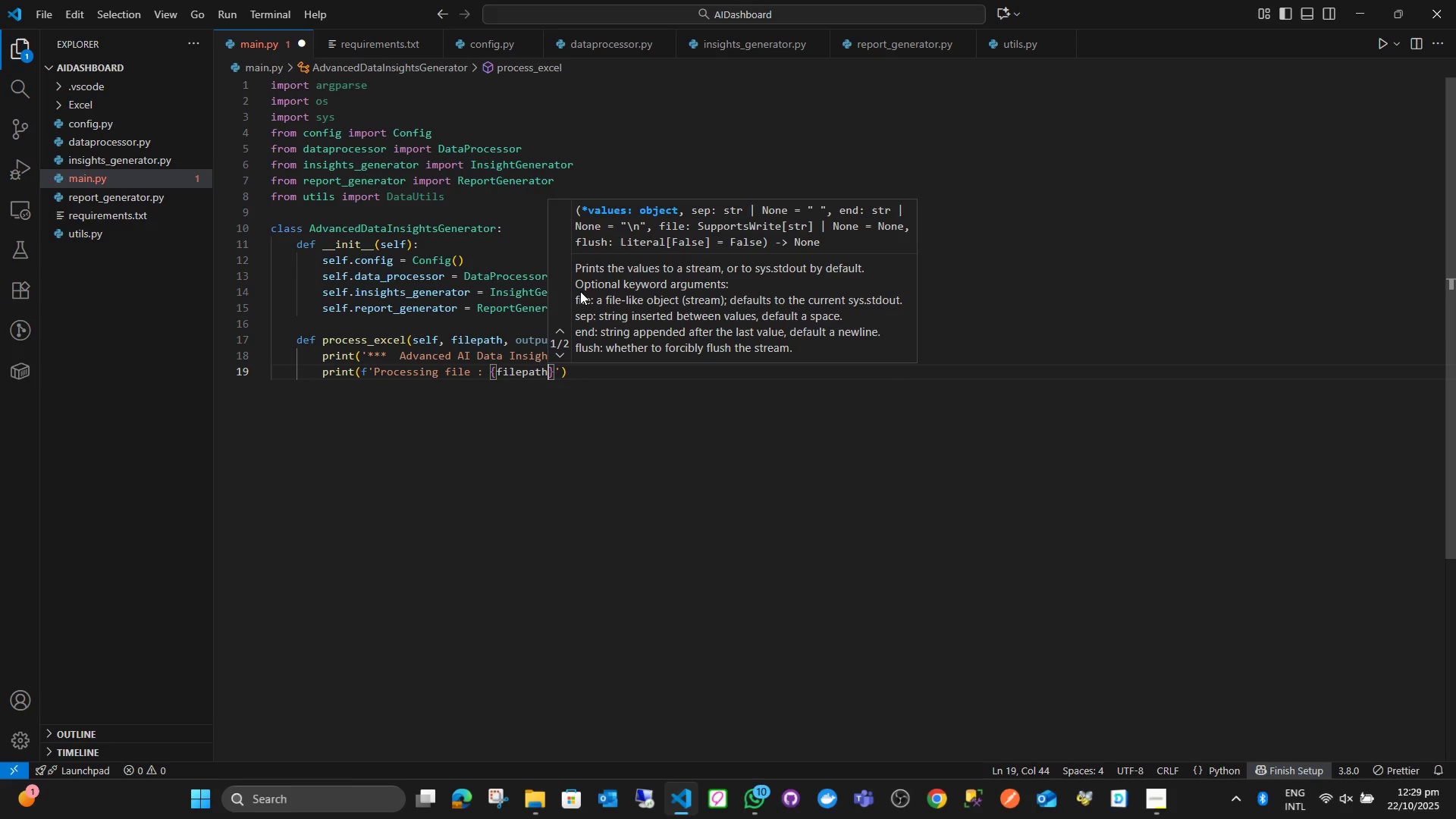 
key(Enter)
 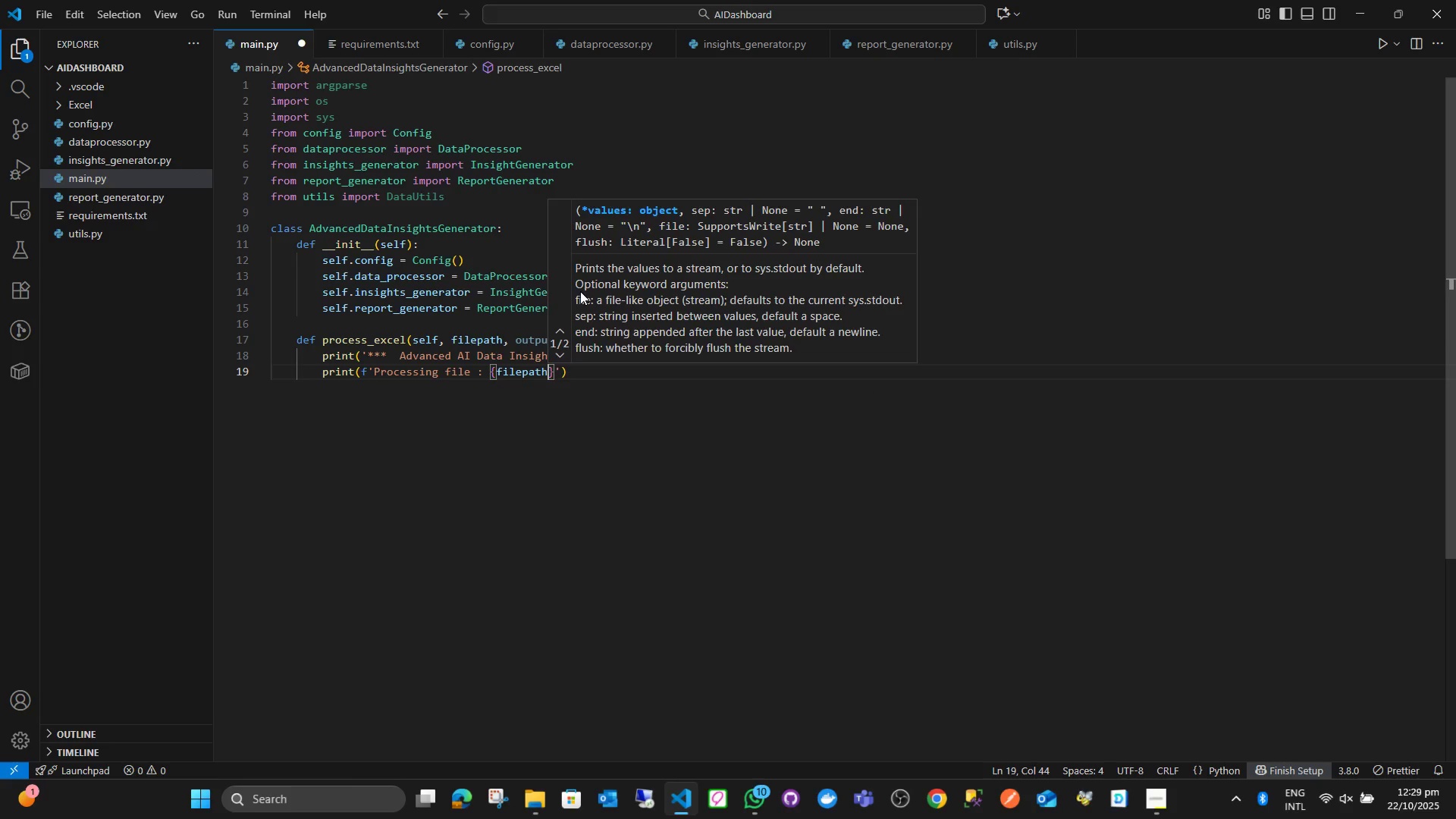 
key(ArrowRight)
 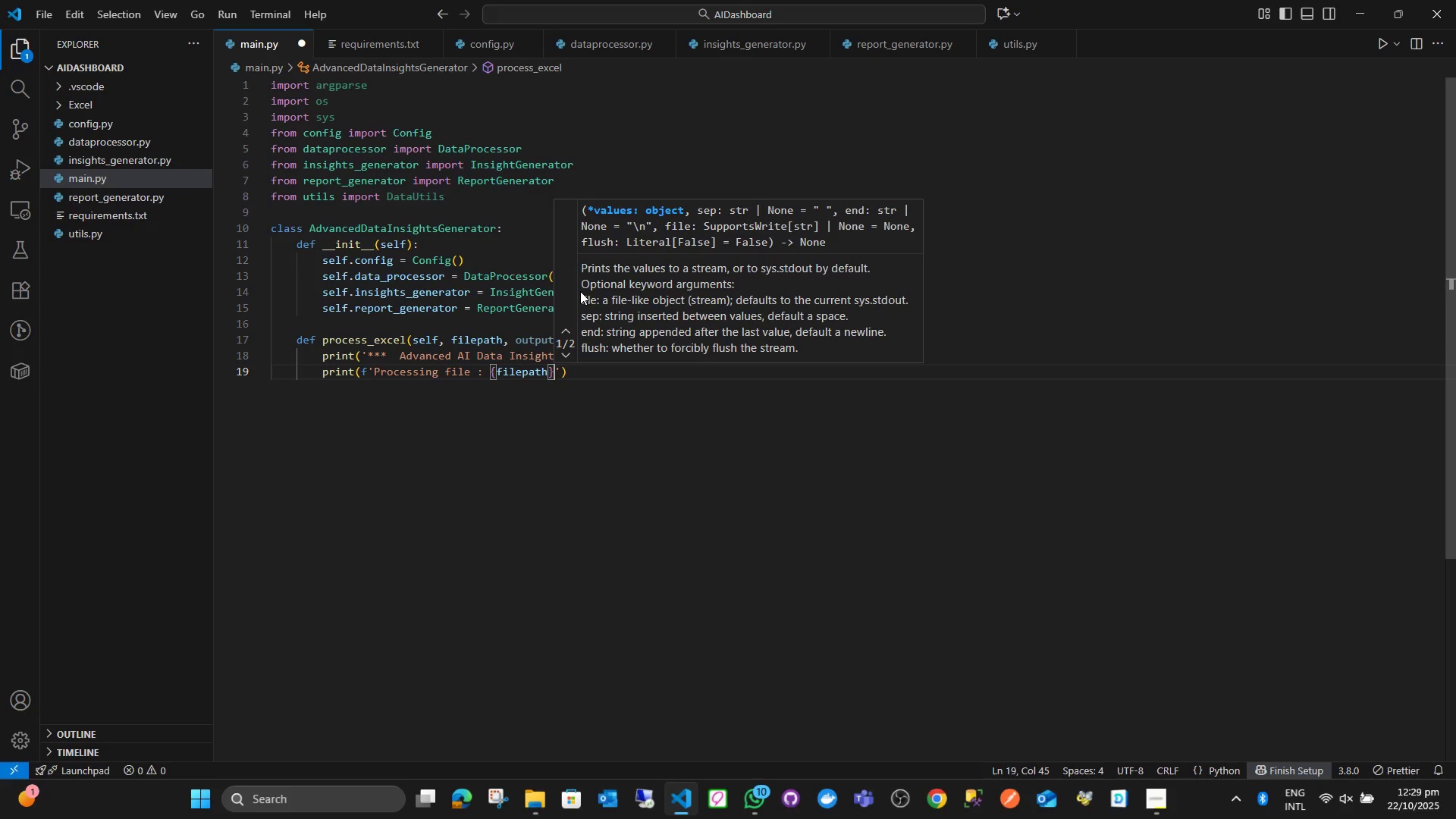 
key(ArrowRight)
 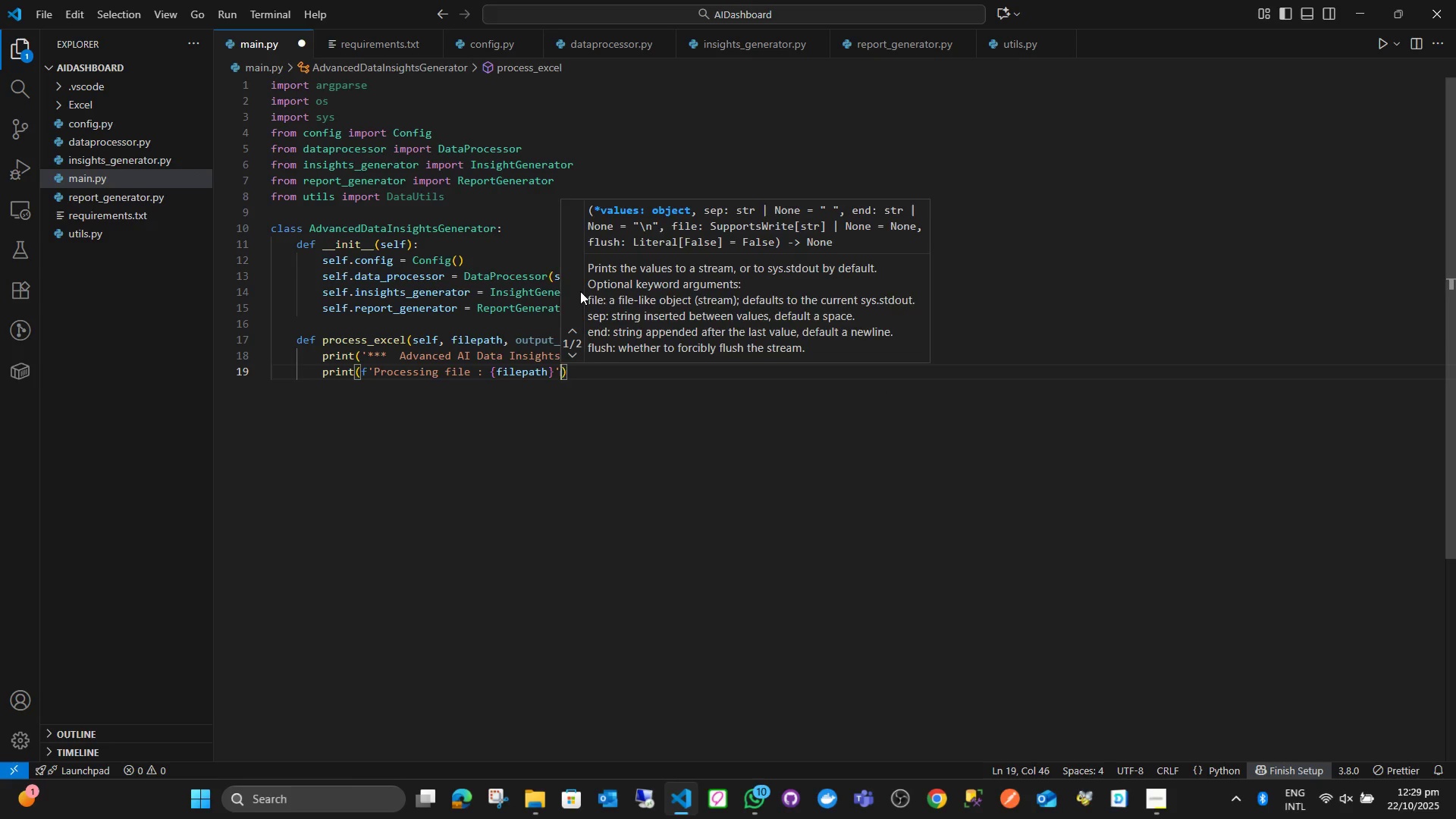 
key(ArrowRight)
 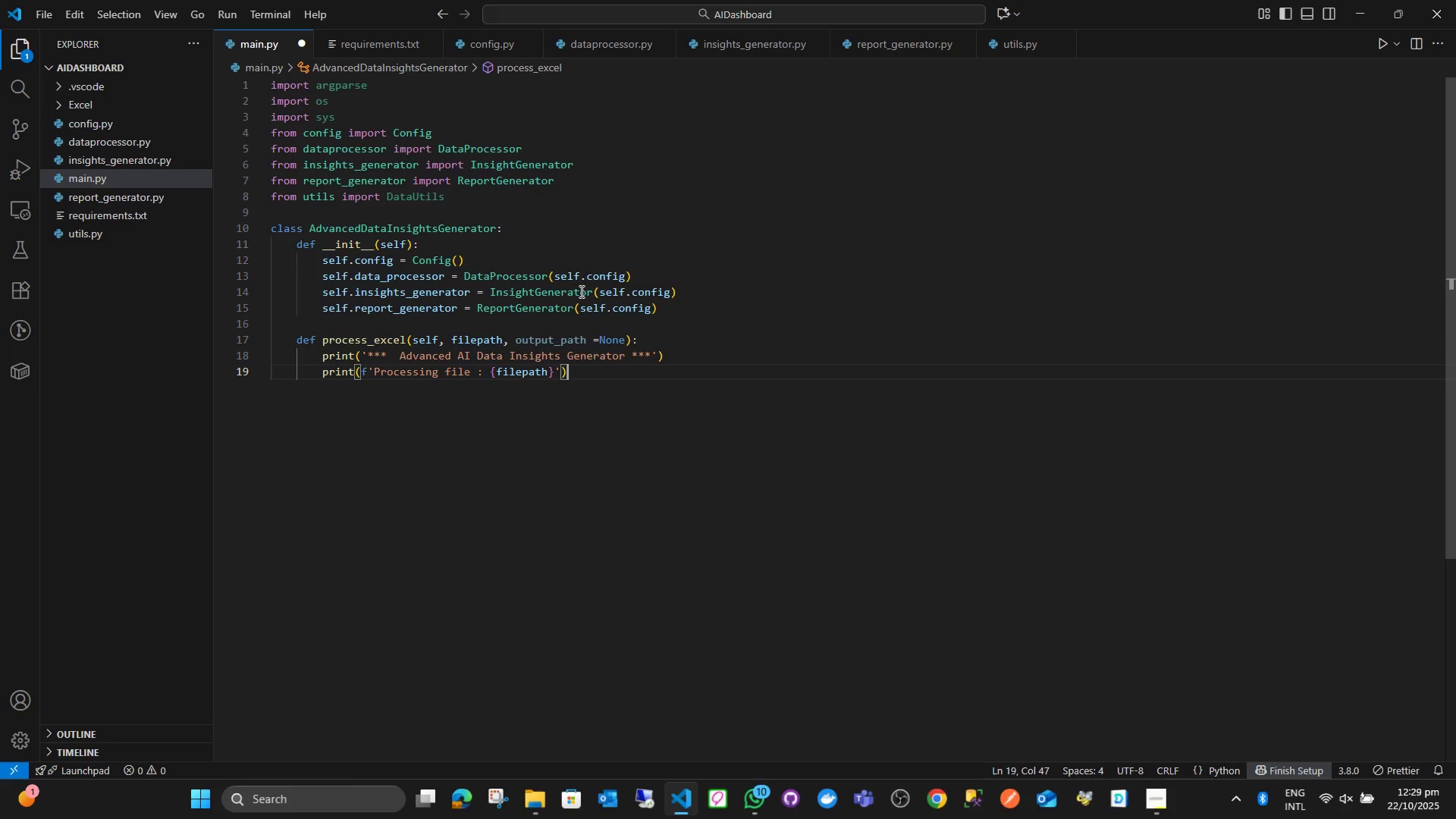 
key(Enter)
 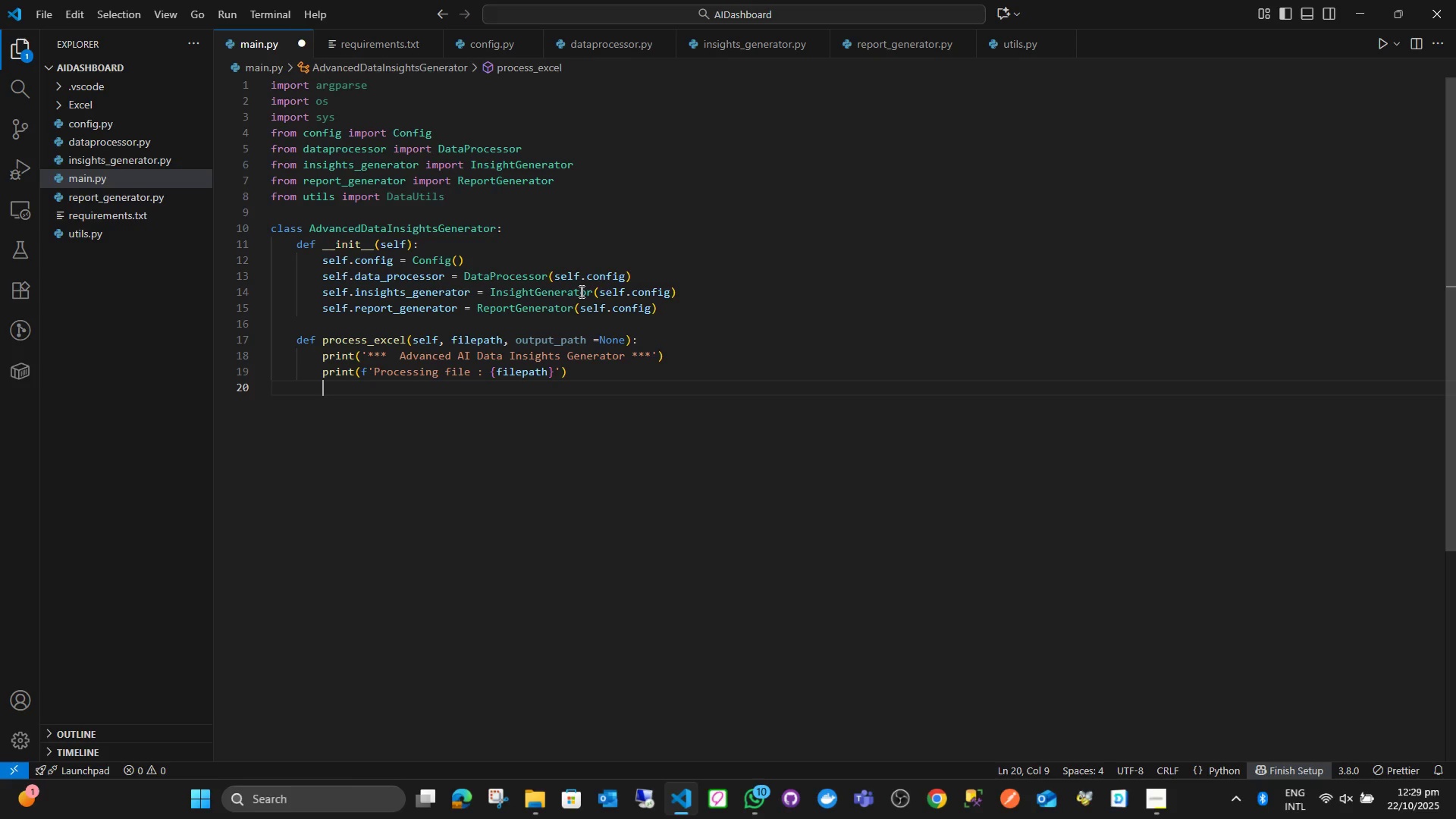 
key(Enter)
 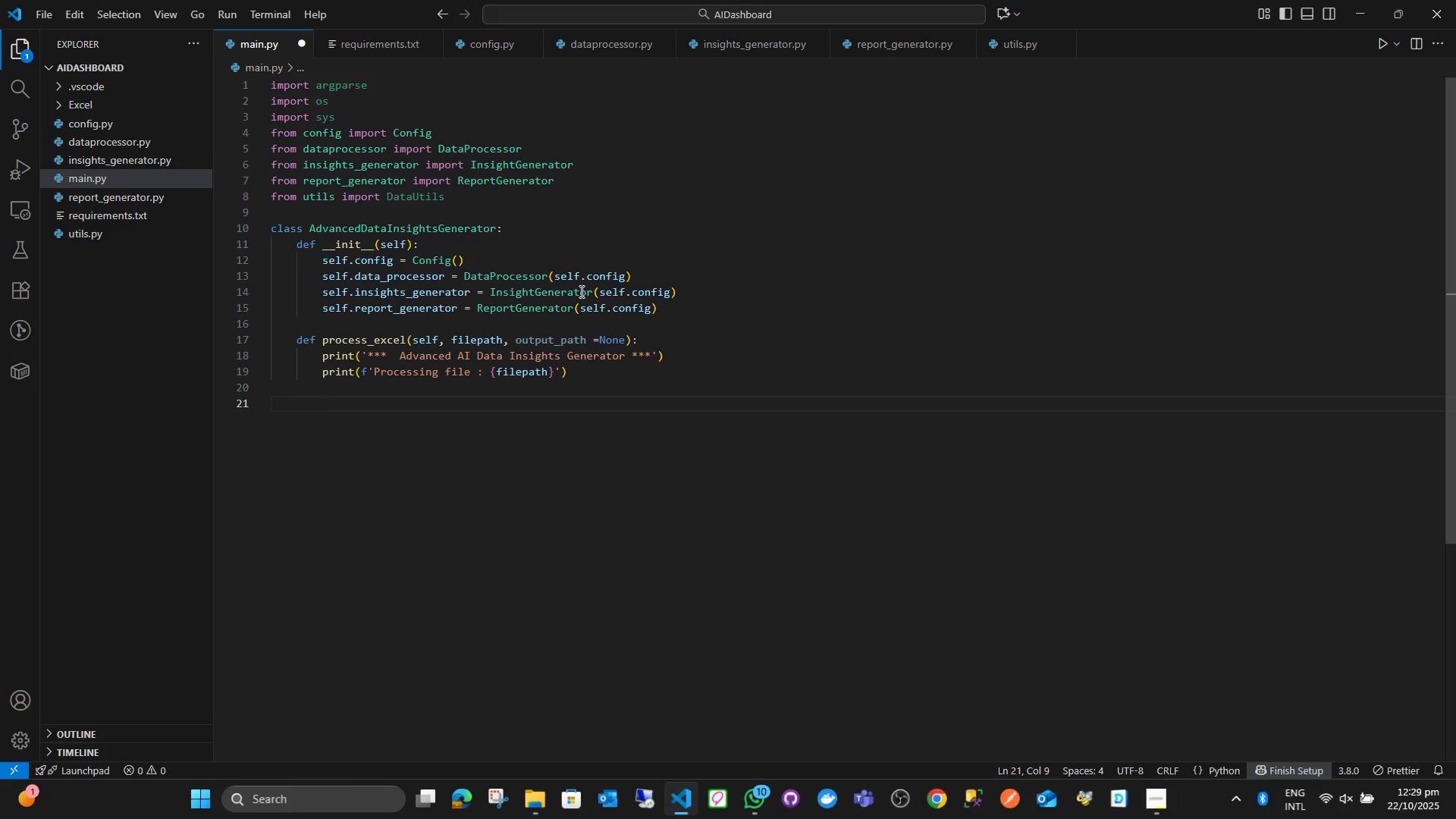 
type(if not self.data)
 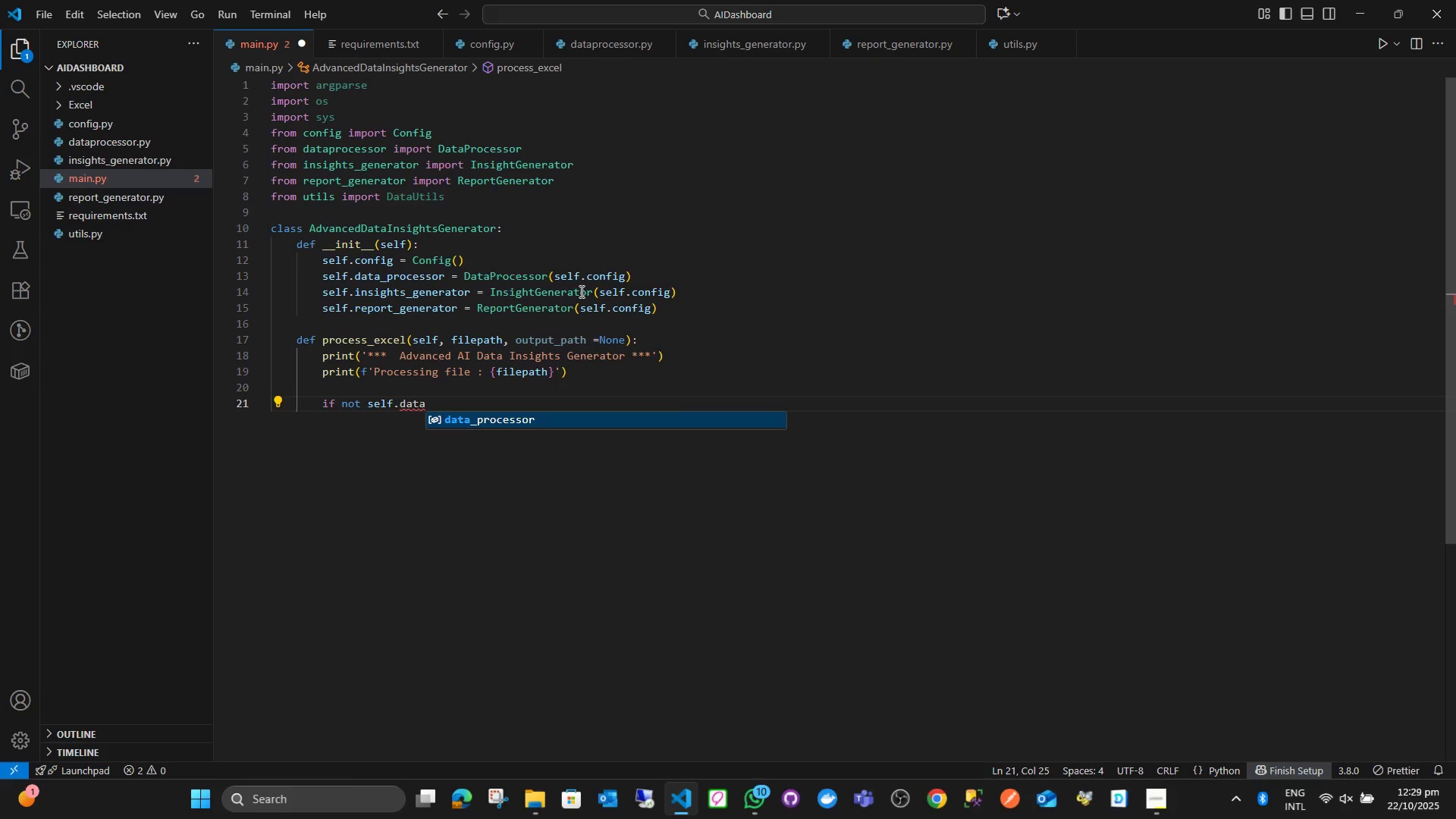 
key(Enter)
 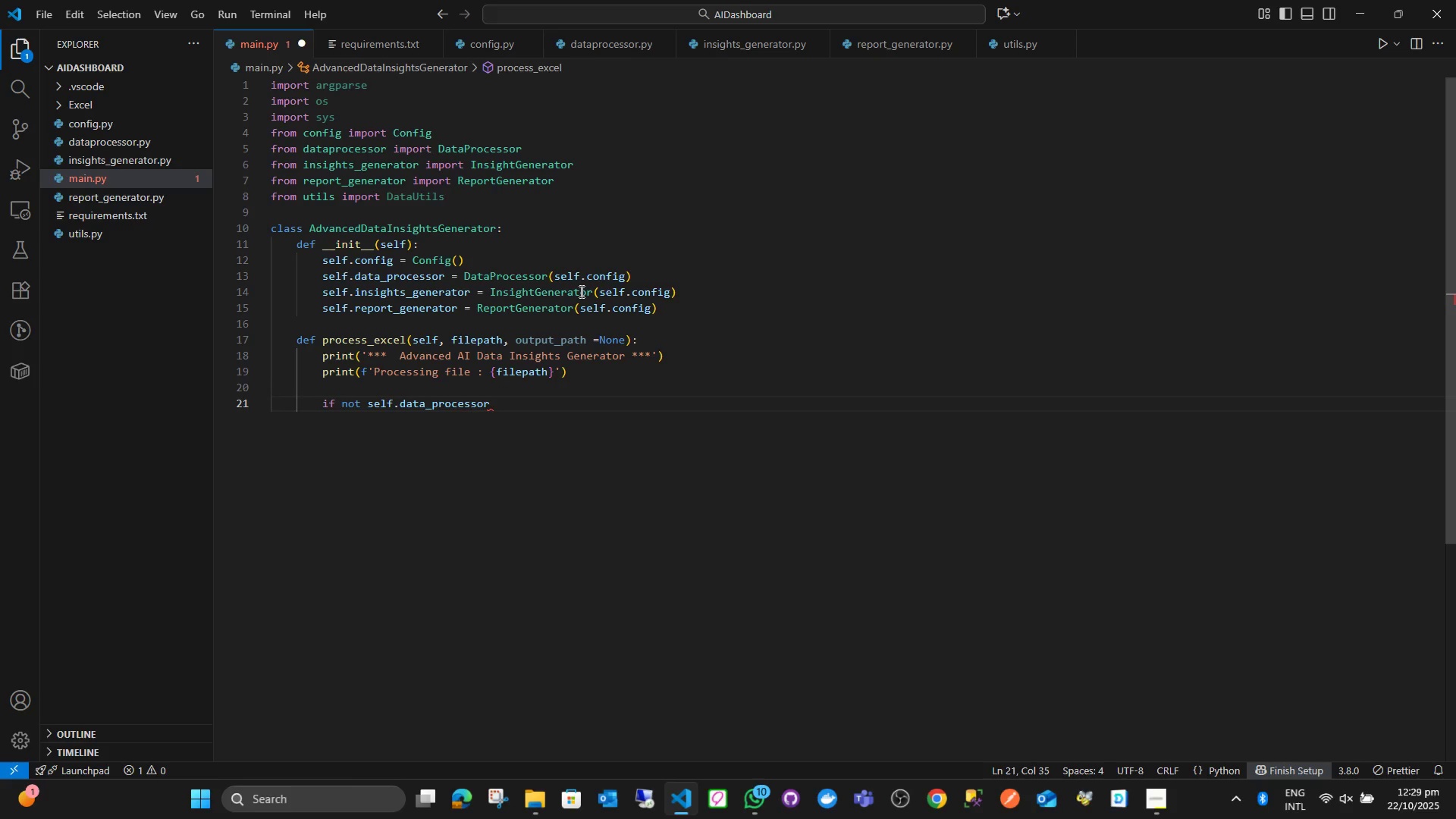 
type(.rea)
 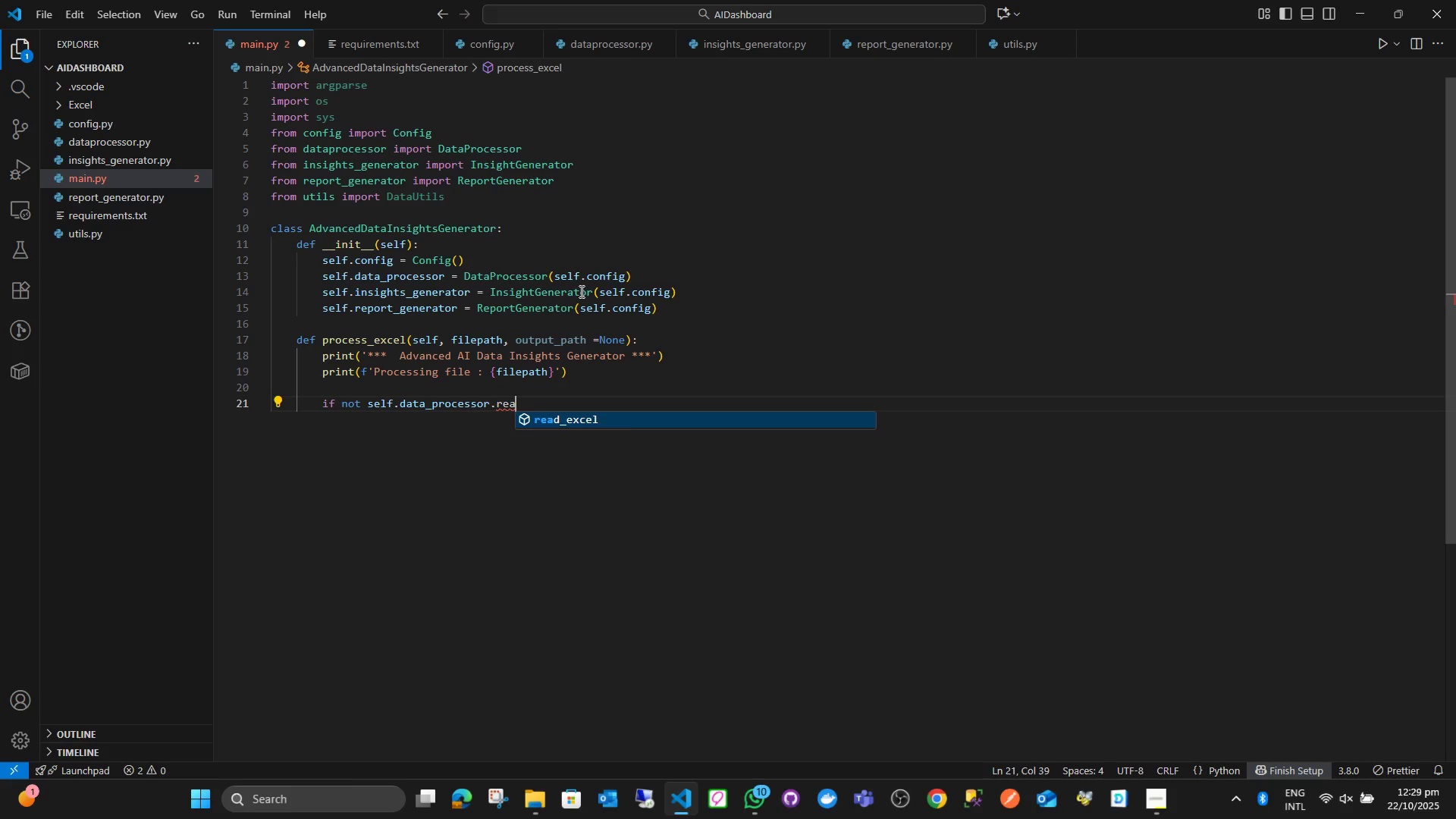 
key(Enter)
 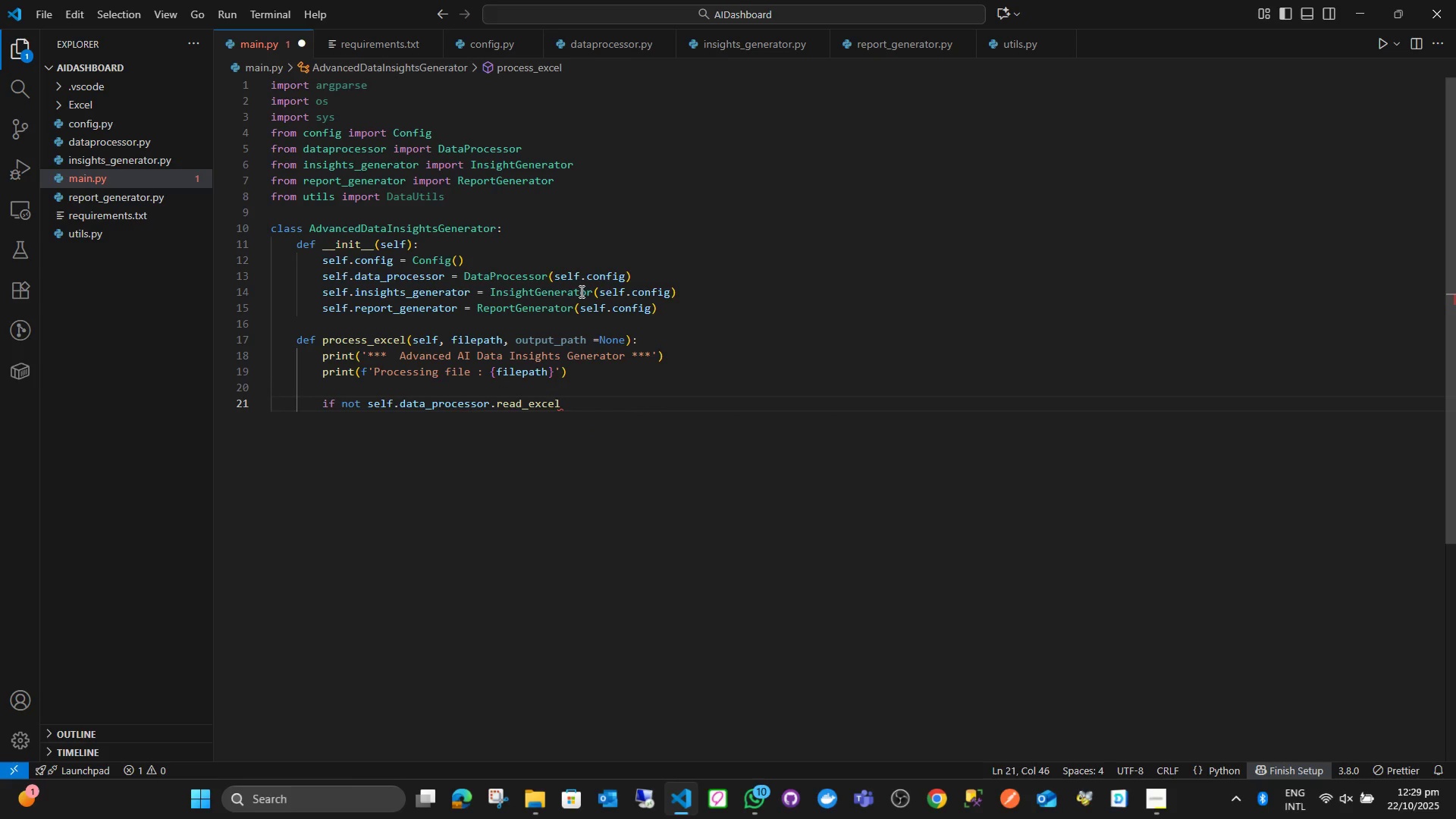 
type((fil)
 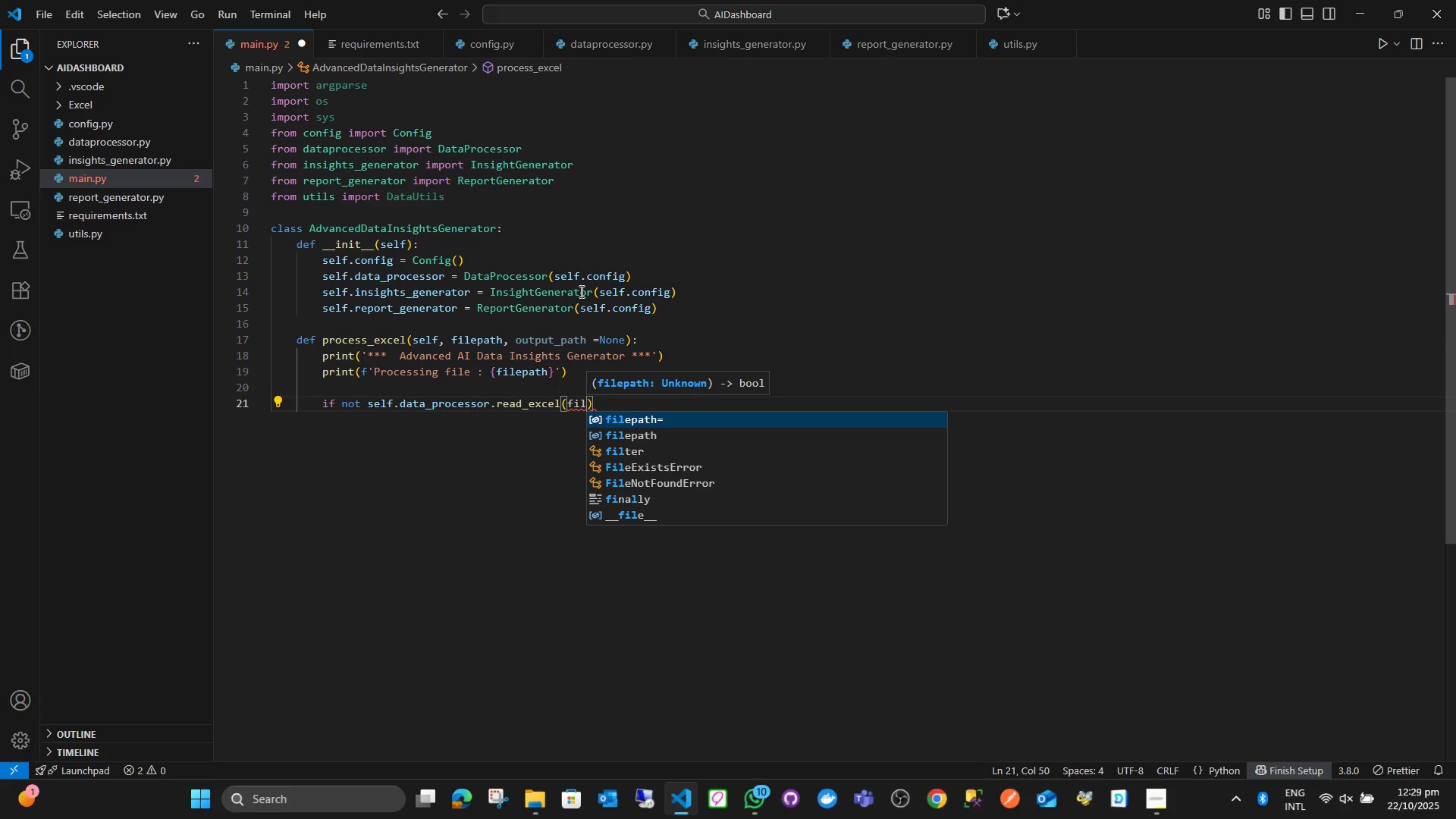 
key(ArrowDown)
 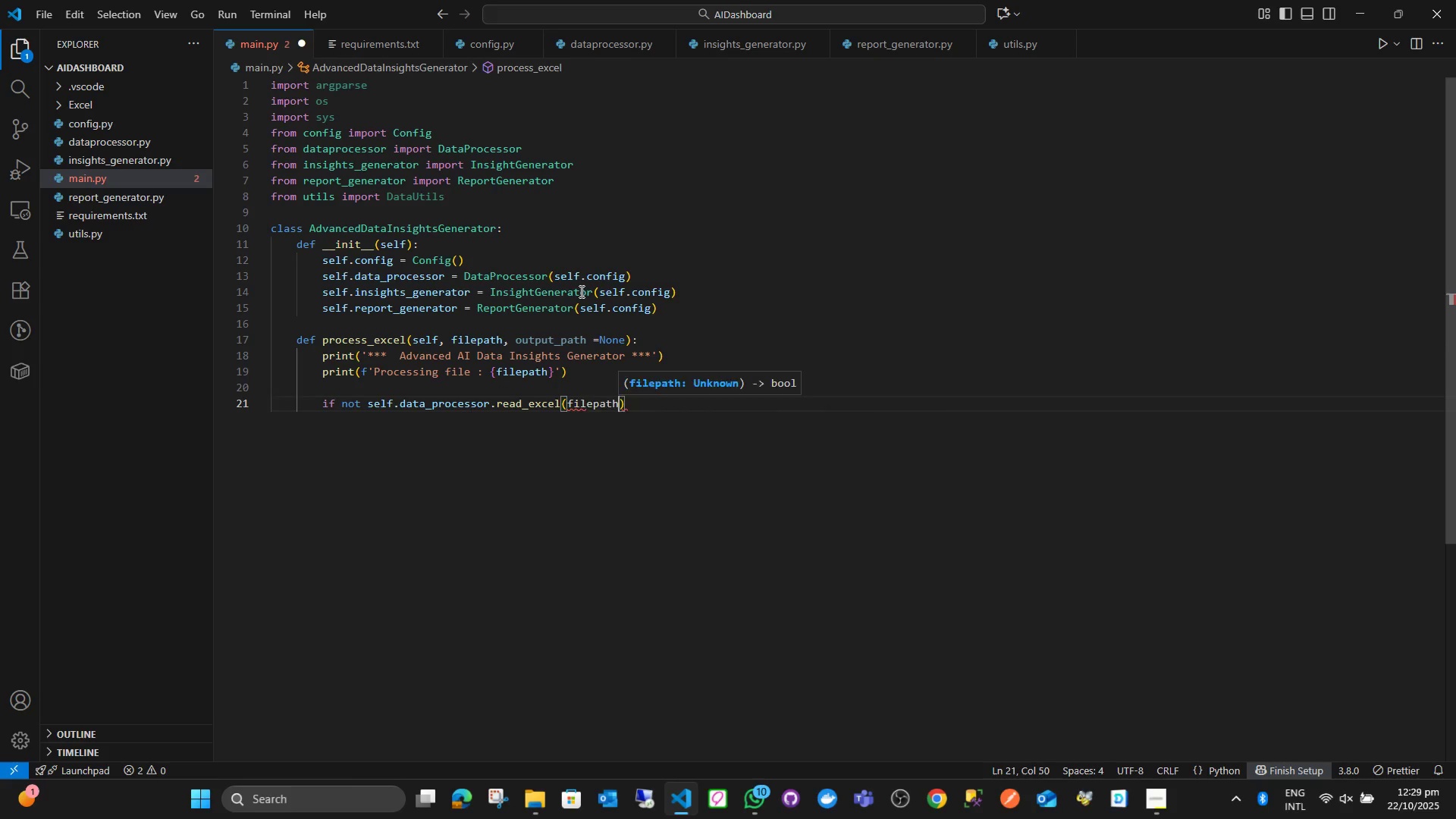 
key(Enter)
 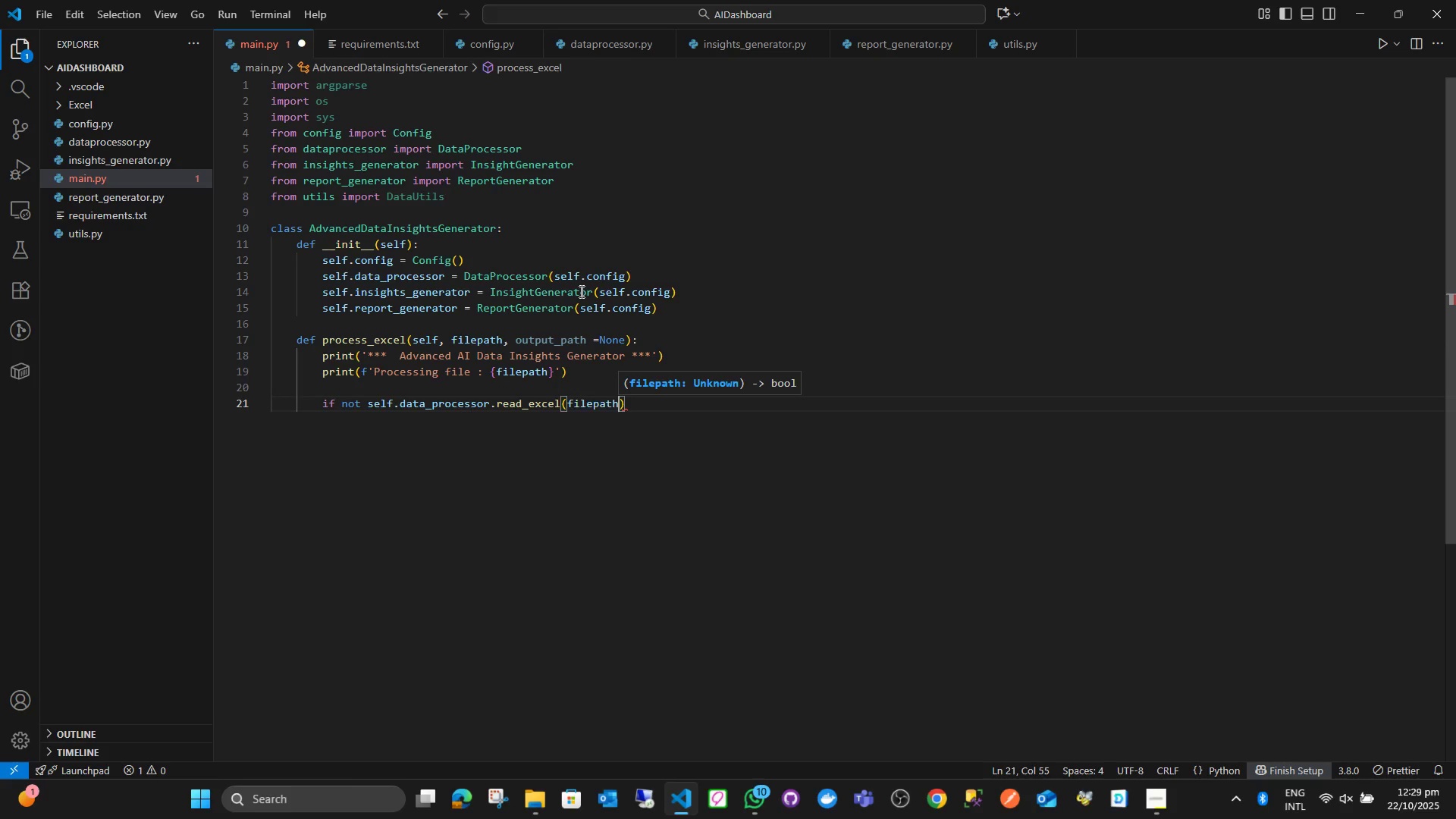 
key(ArrowRight)
 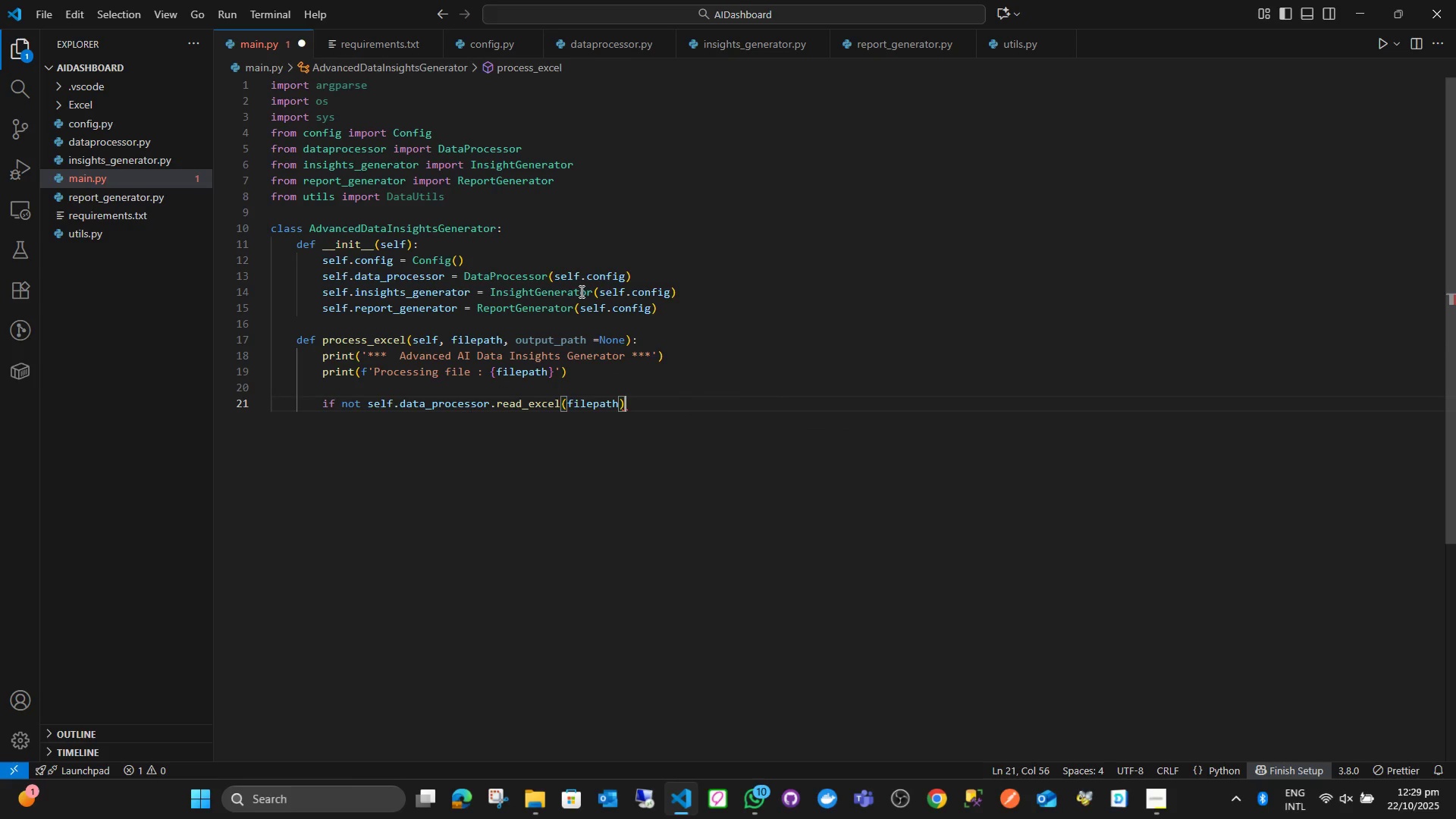 
key(Shift+Semicolon)
 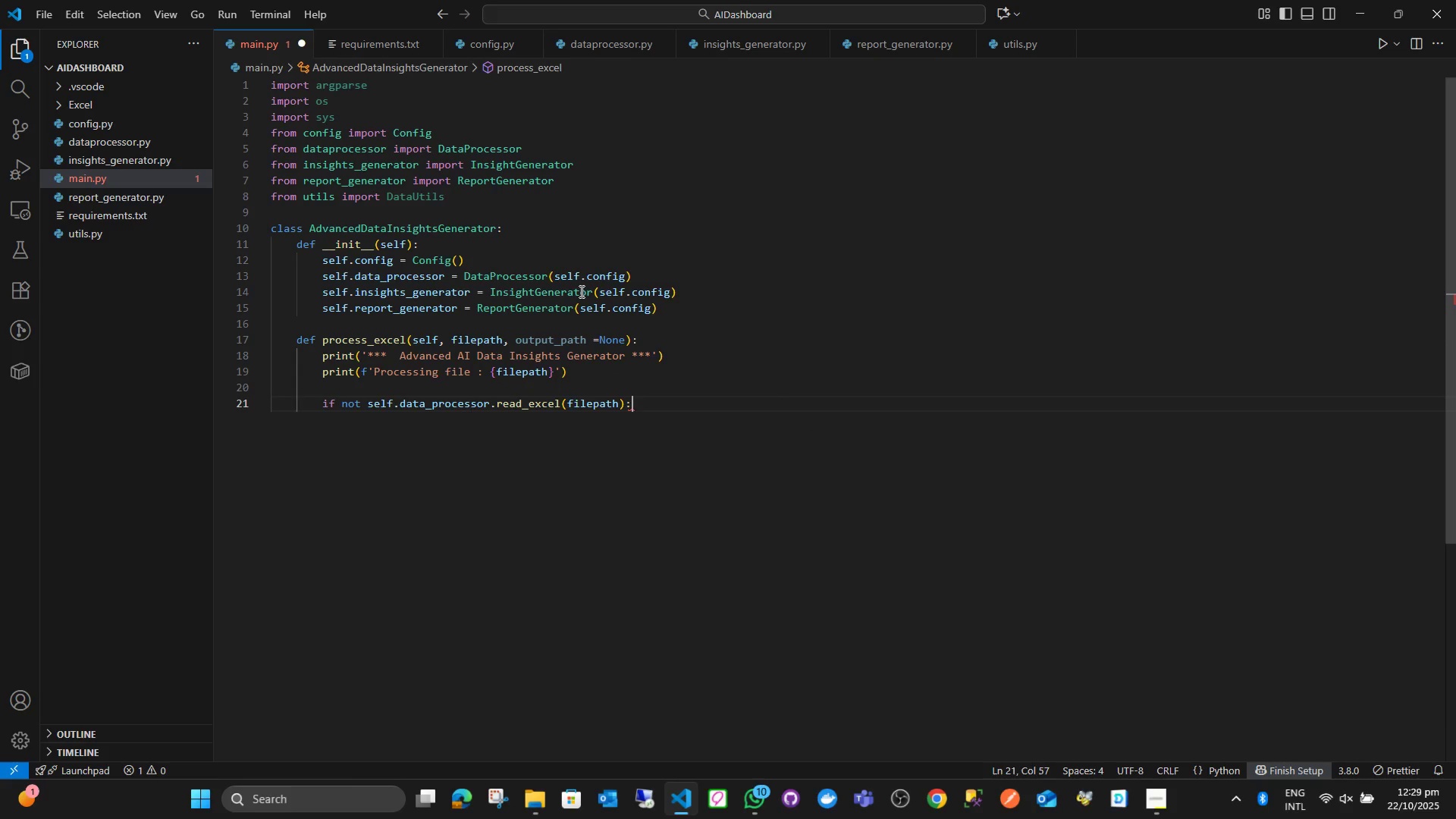 
key(Enter)
 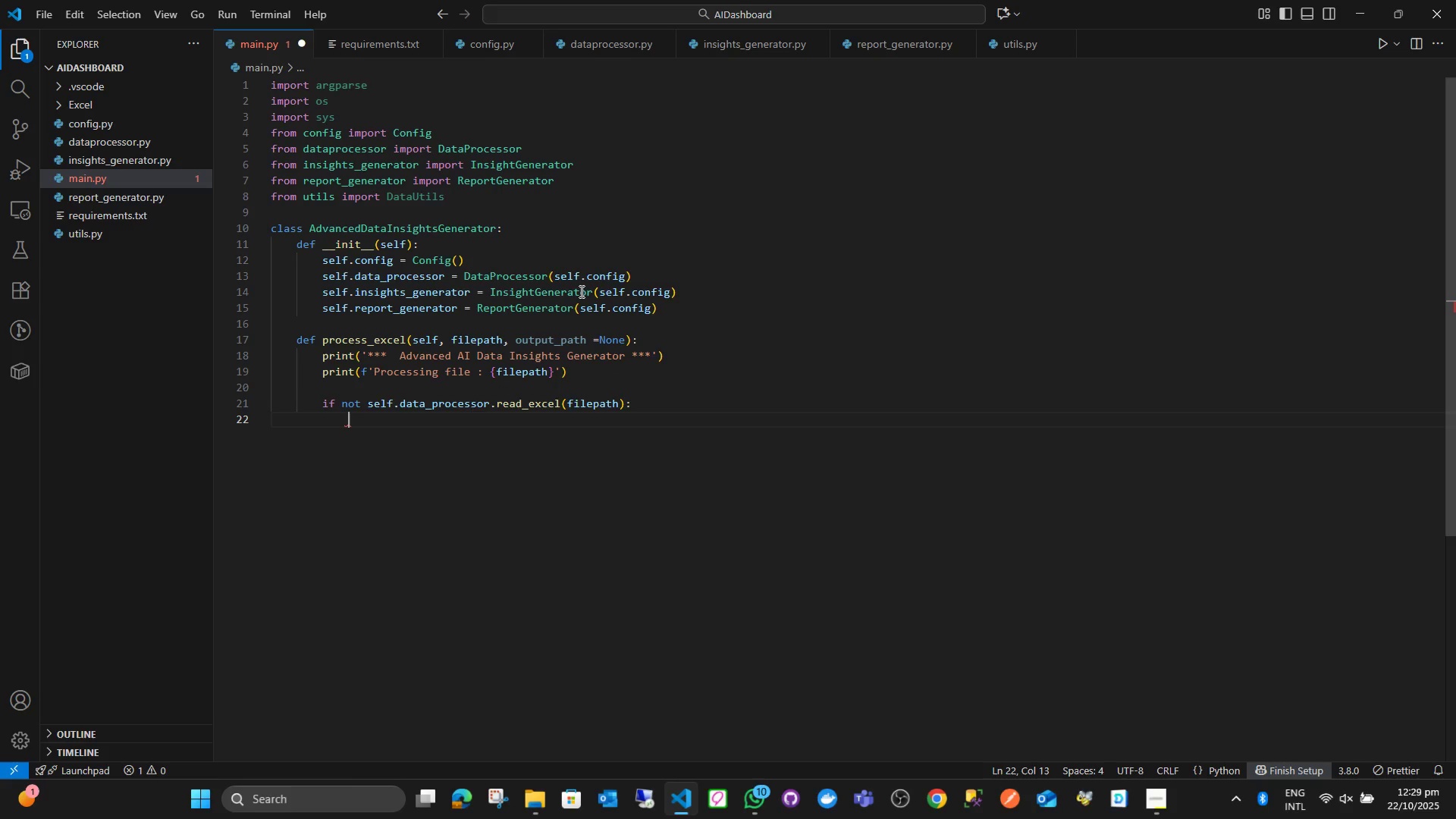 
type(re)
 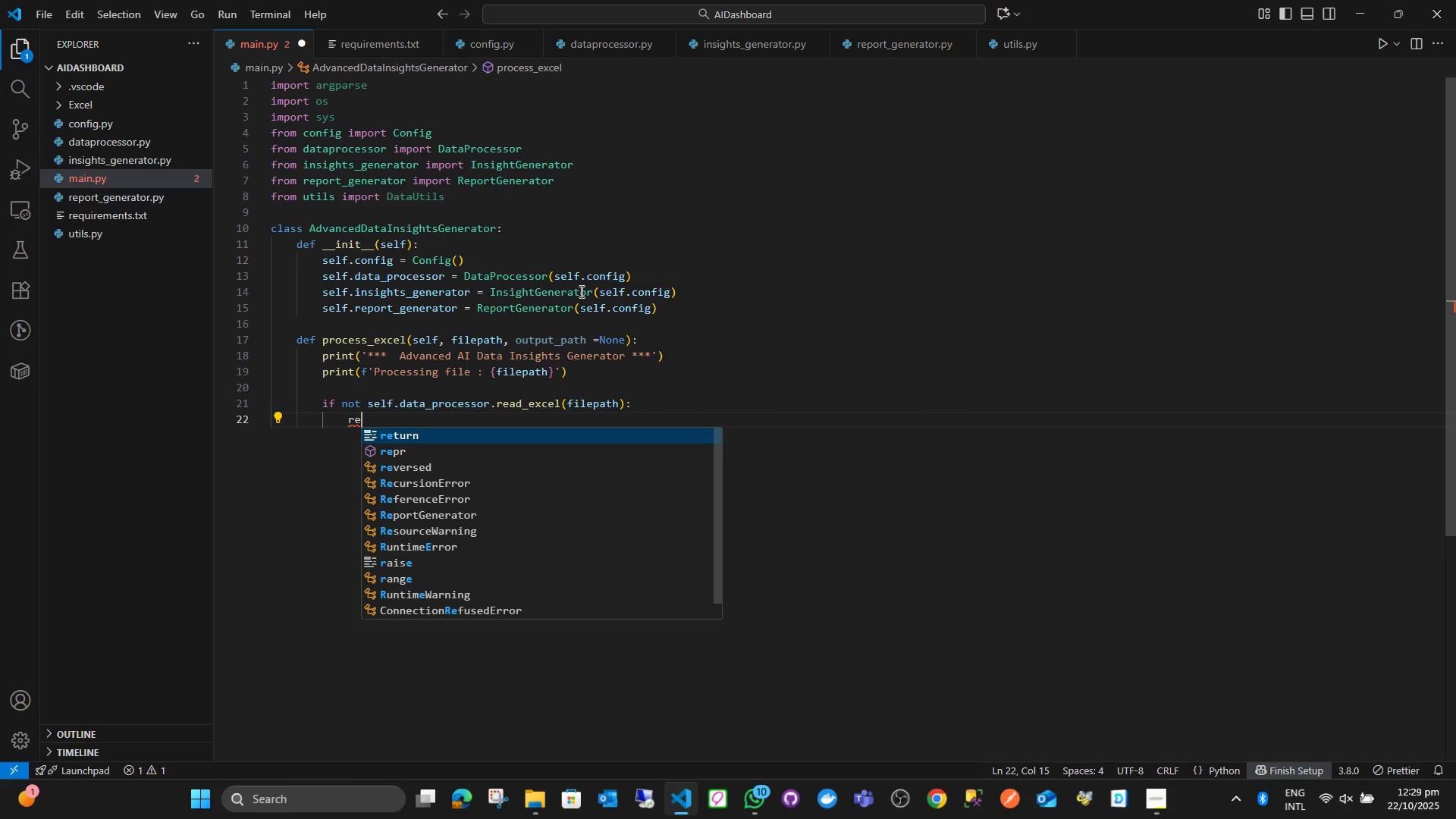 
key(Enter)
 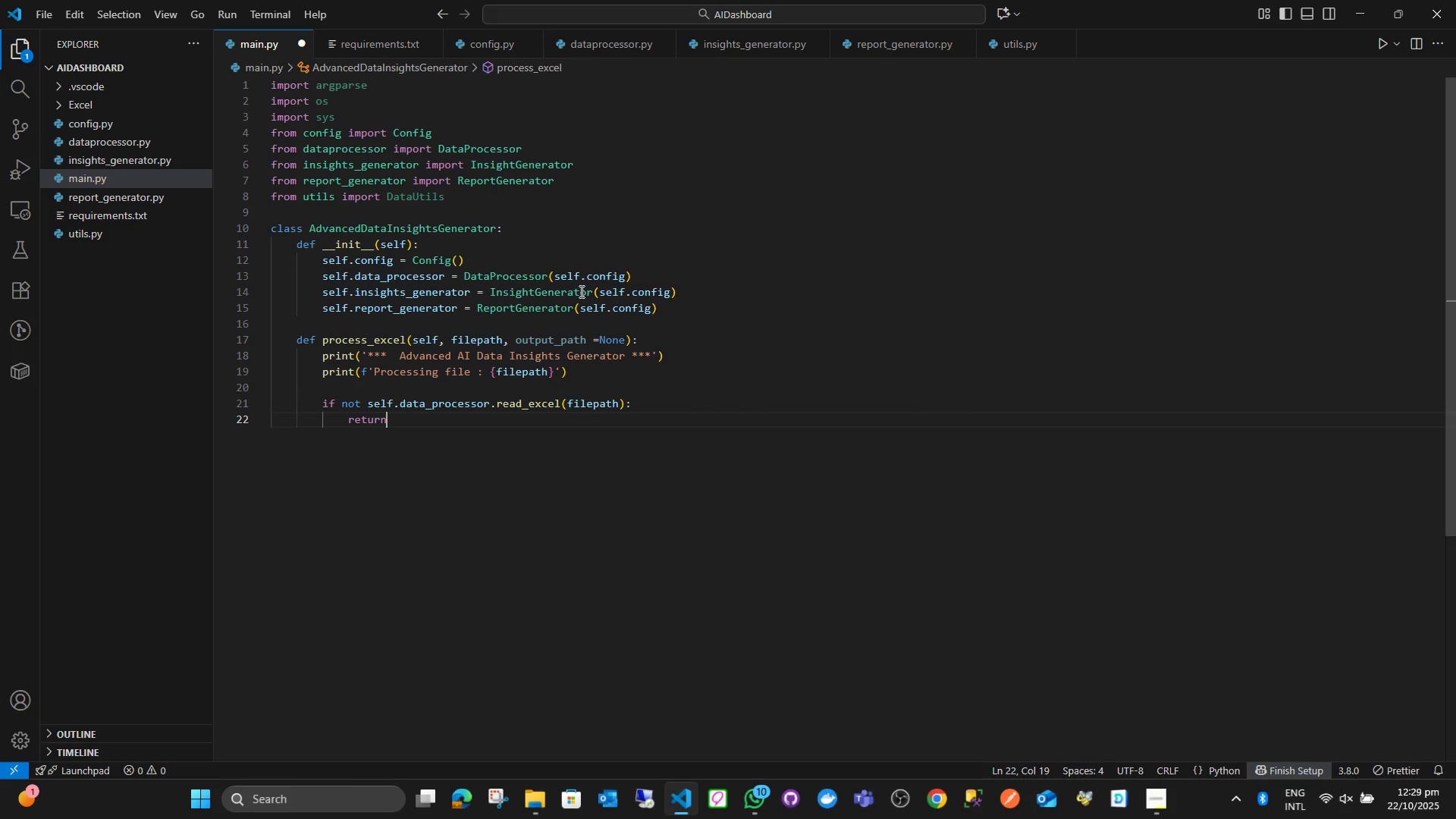 
type( False)
 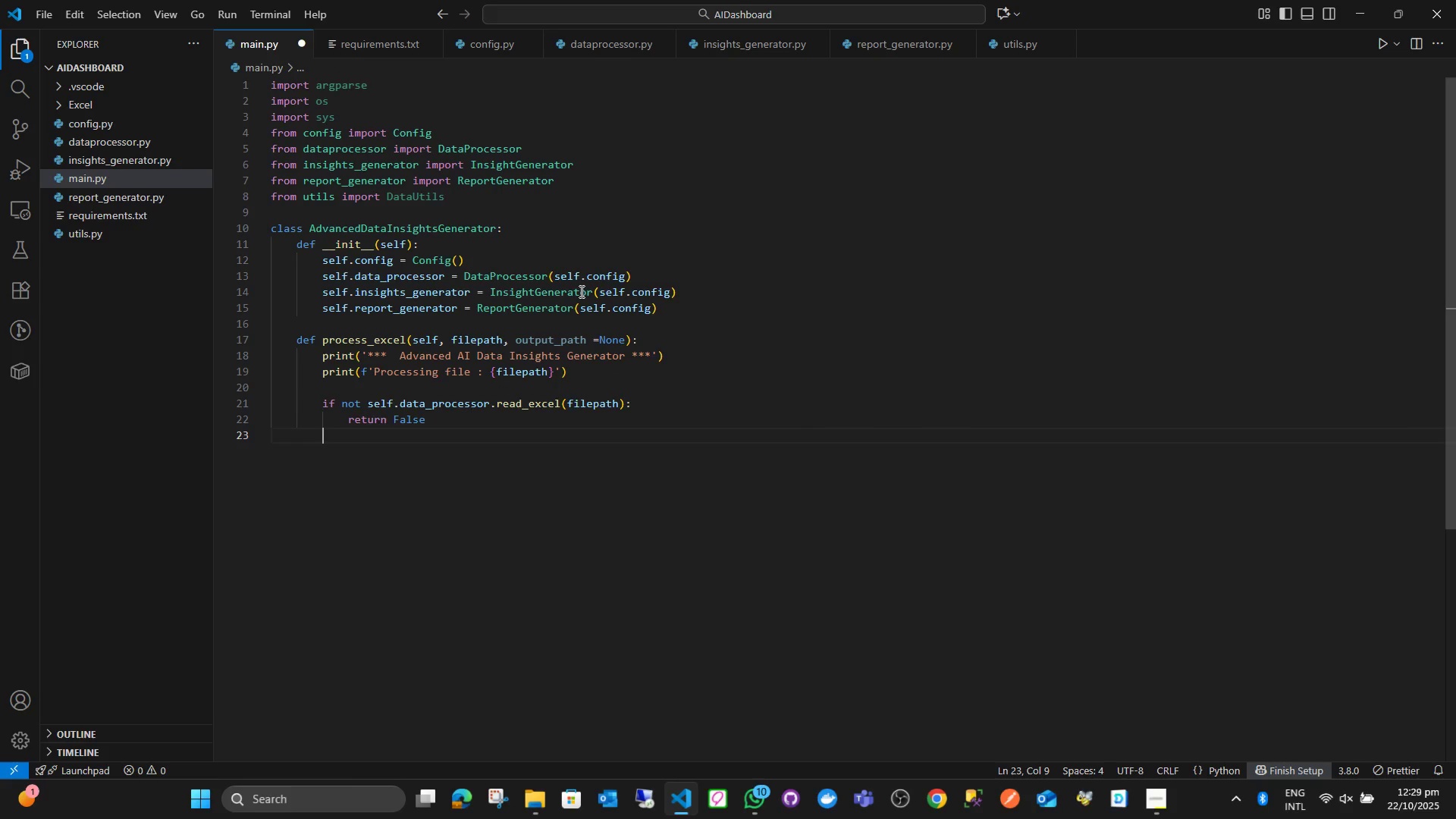 
 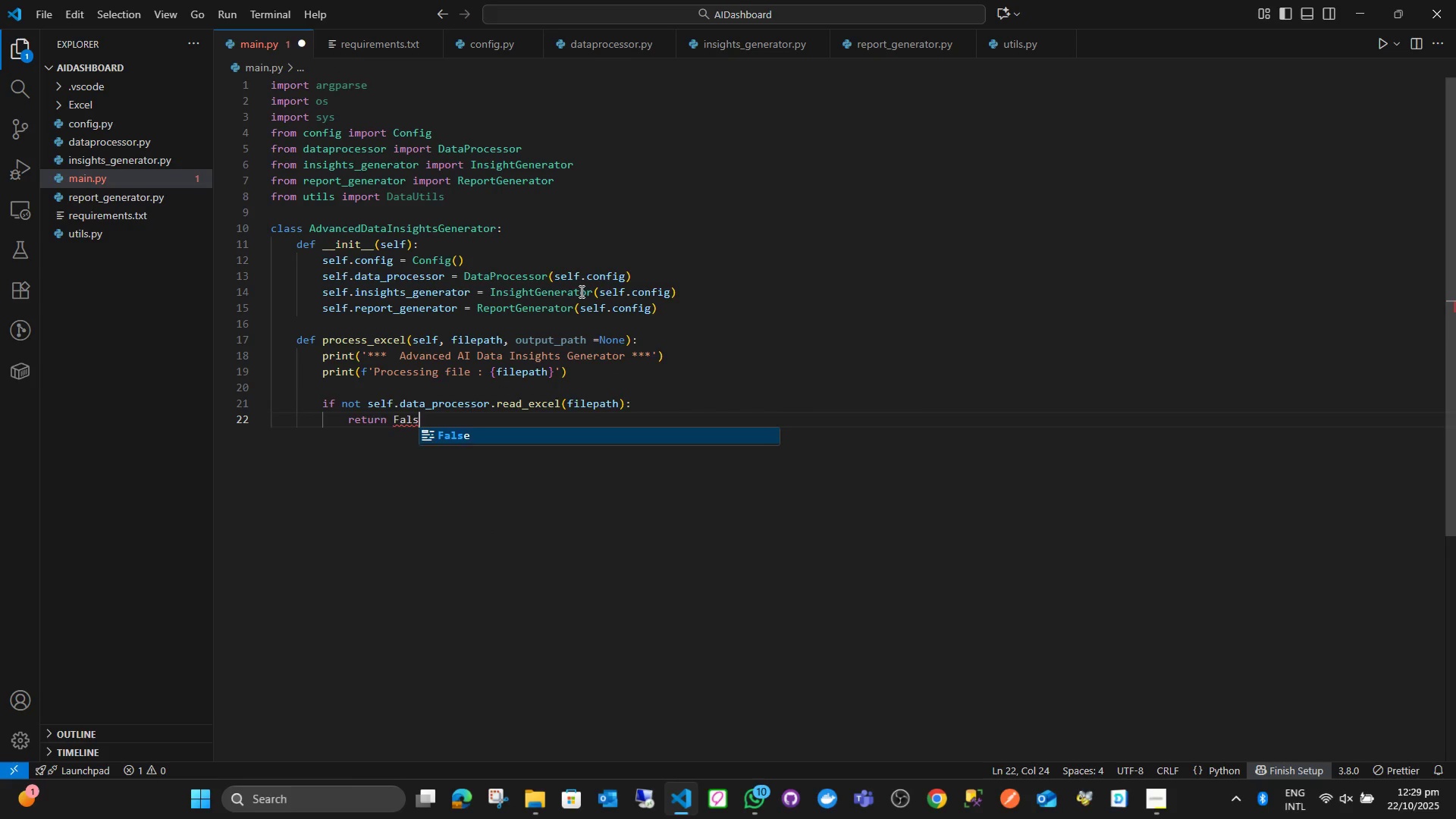 
key(Enter)
 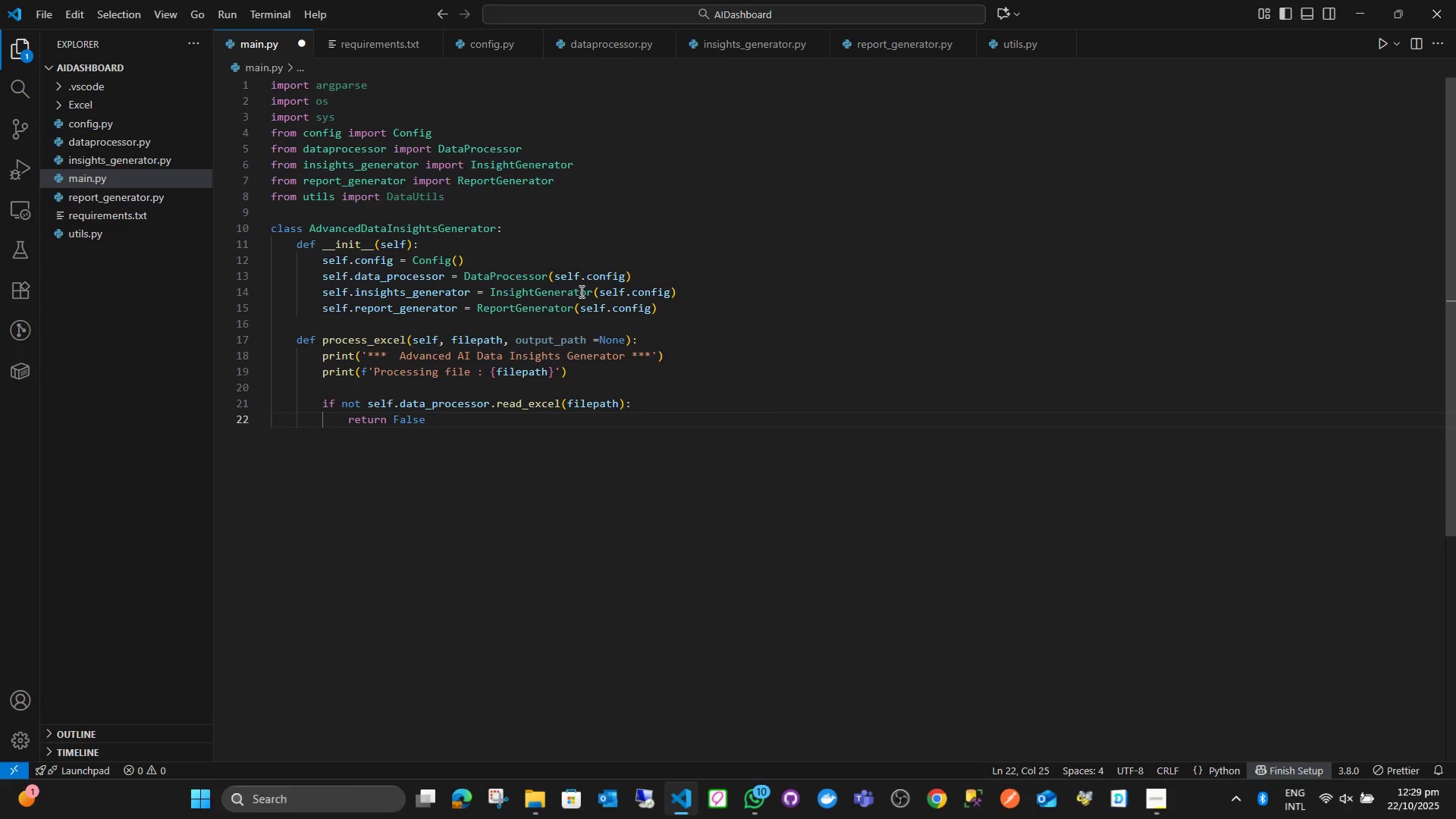 
key(Enter)
 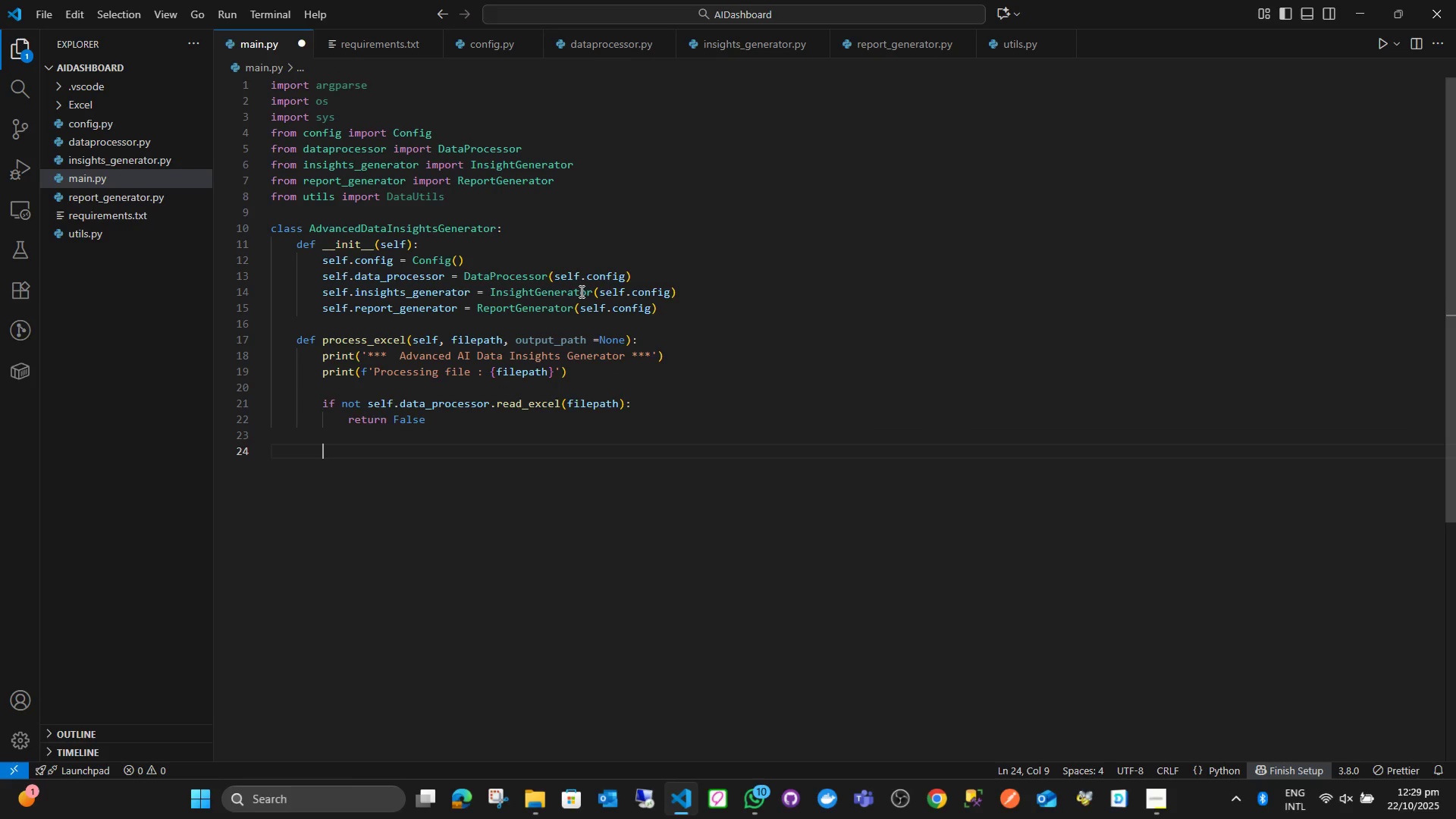 
key(Enter)
 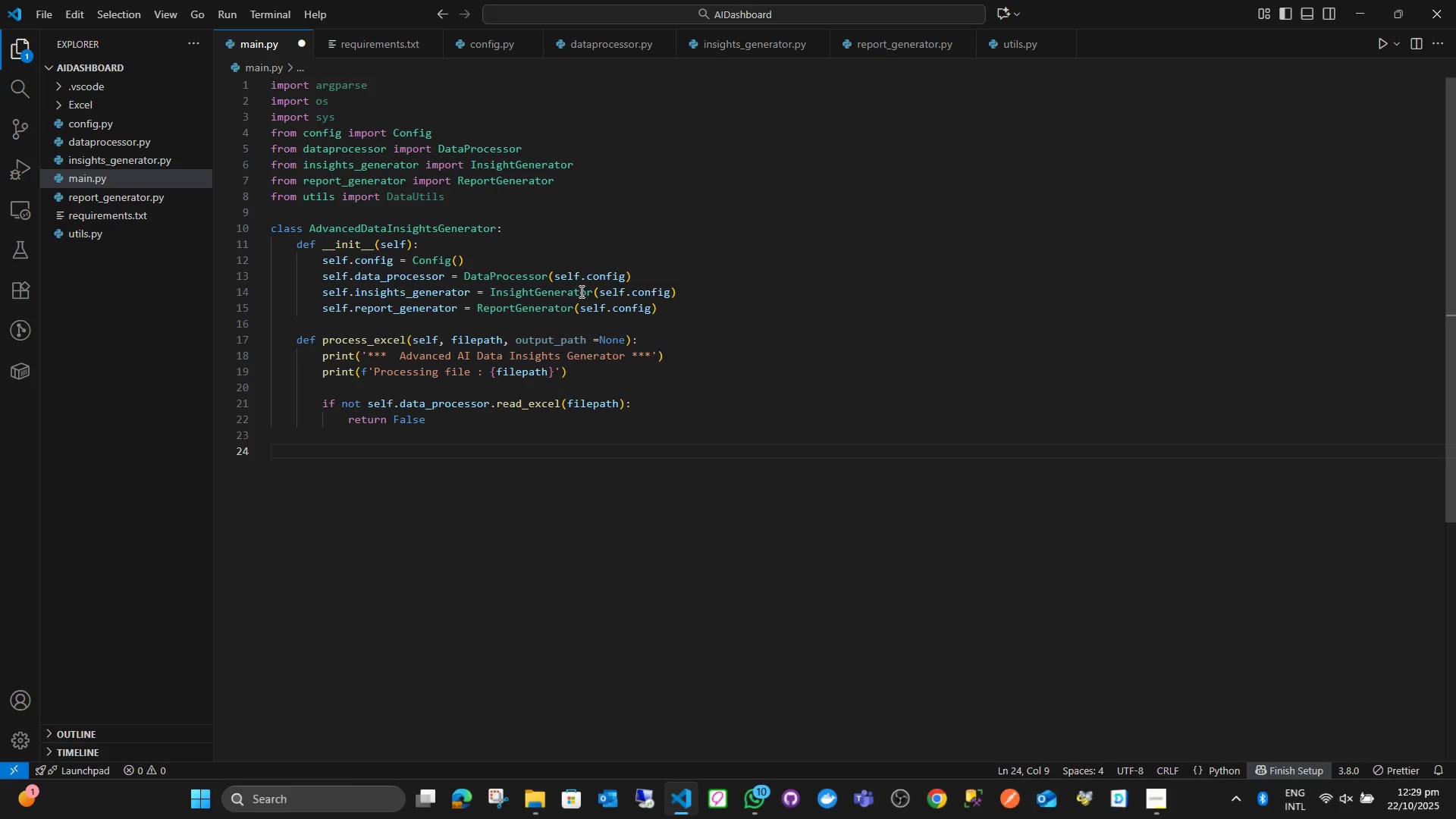 
type(data_info - )
key(Backspace)
key(Backspace)
type(=- )
key(Backspace)
key(Backspace)
type( self.data)
 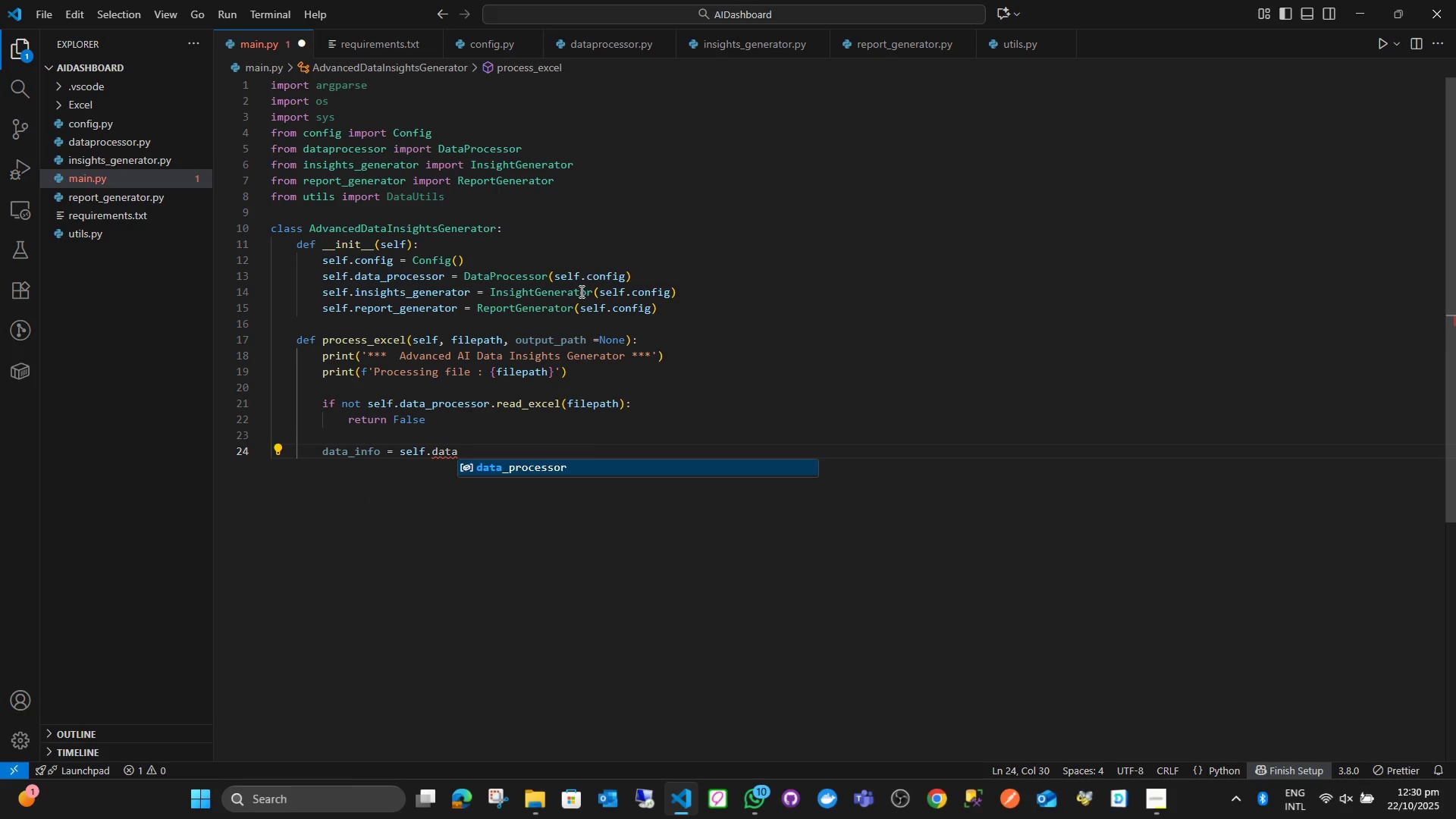 
key(Enter)
 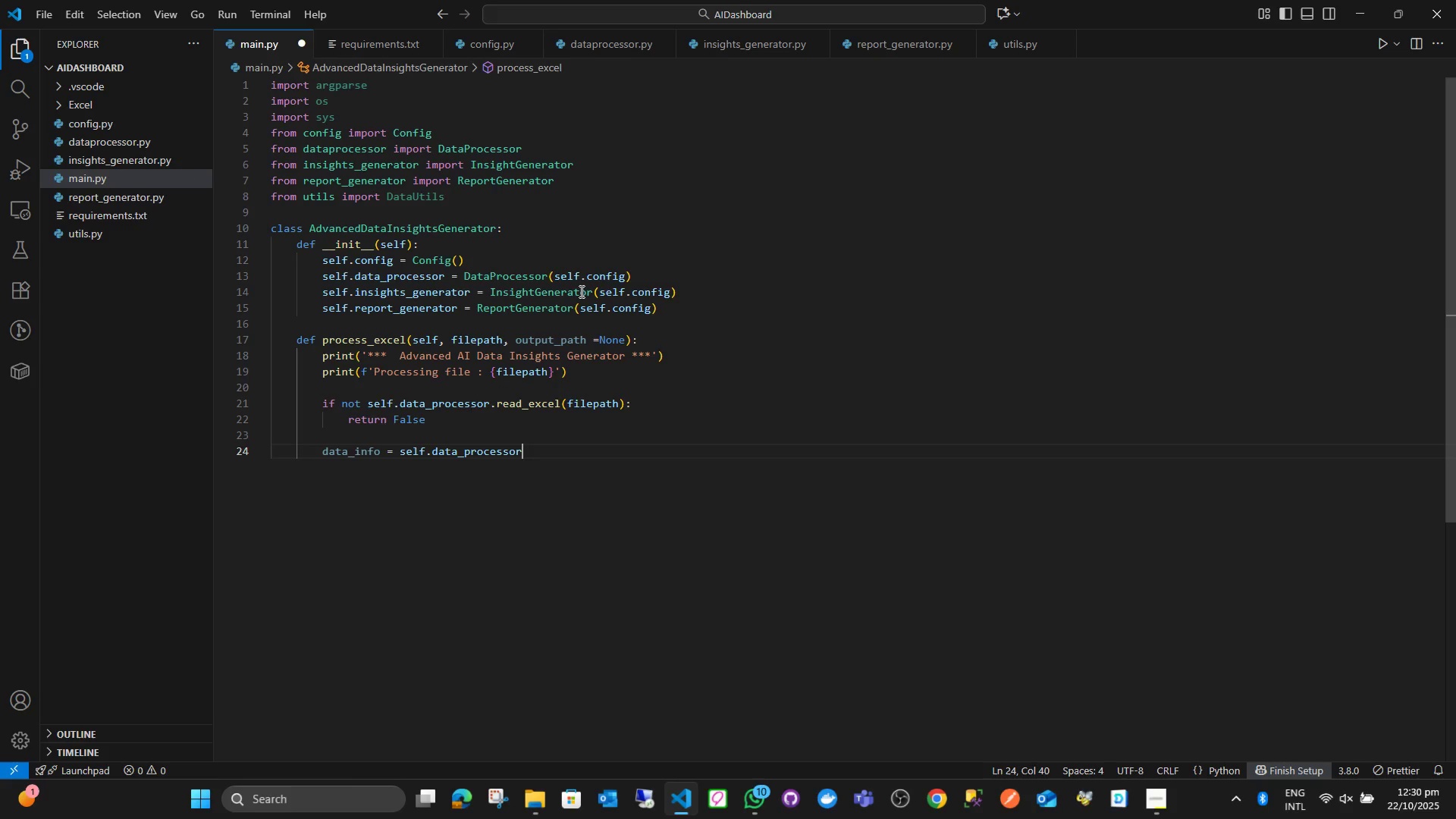 
type(.getd)
 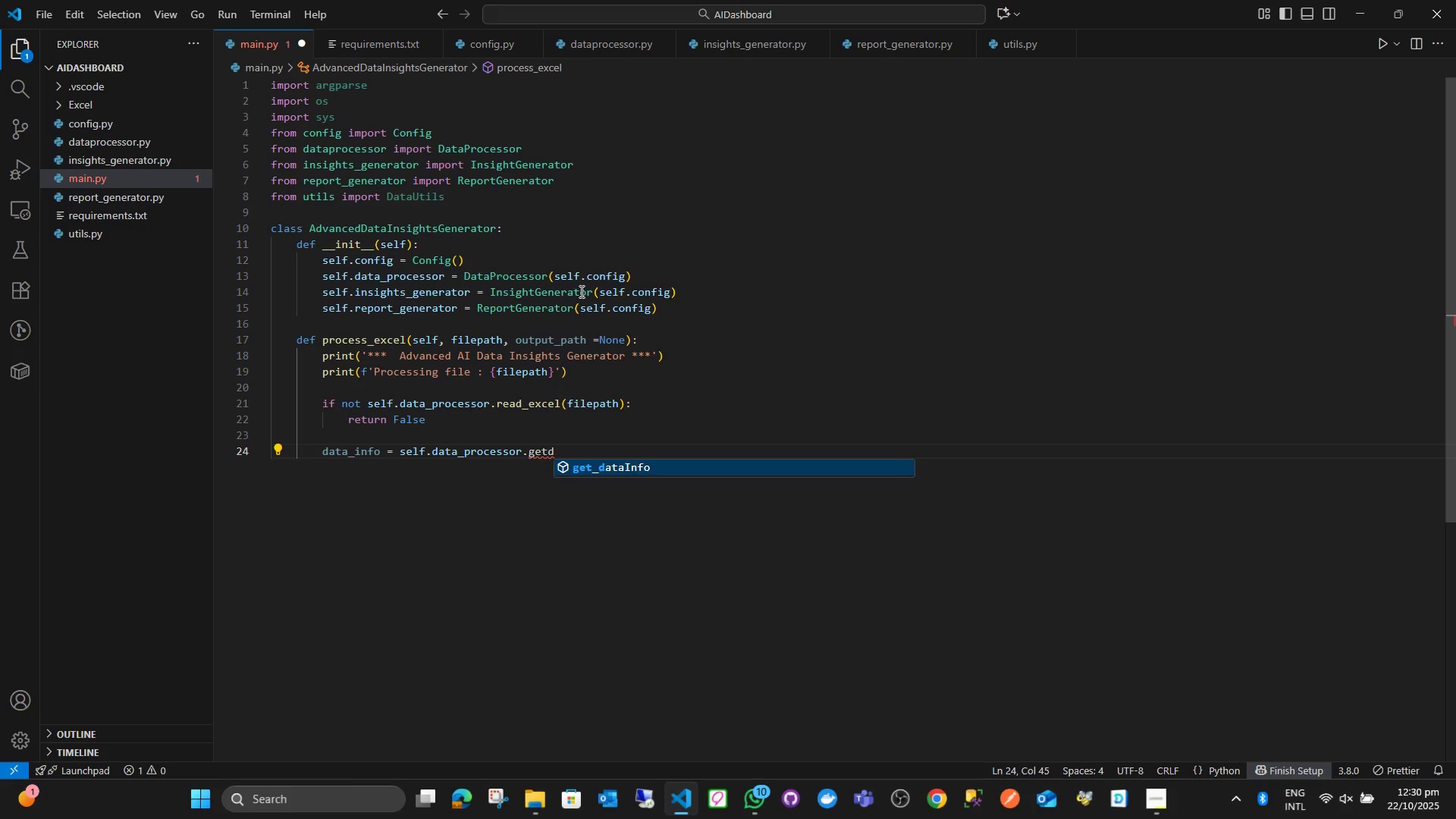 
key(Enter)
 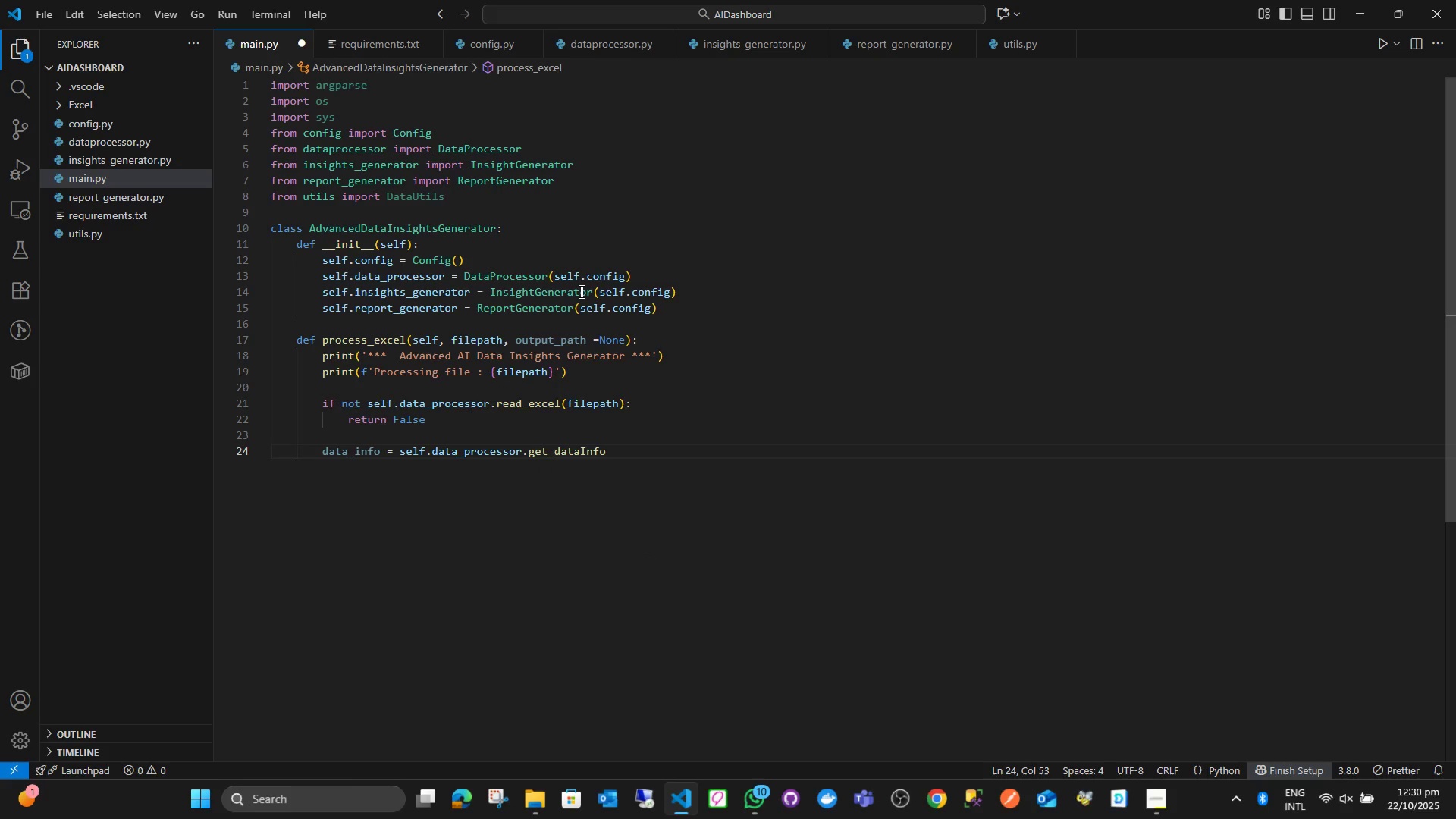 
key(Shift+9)
 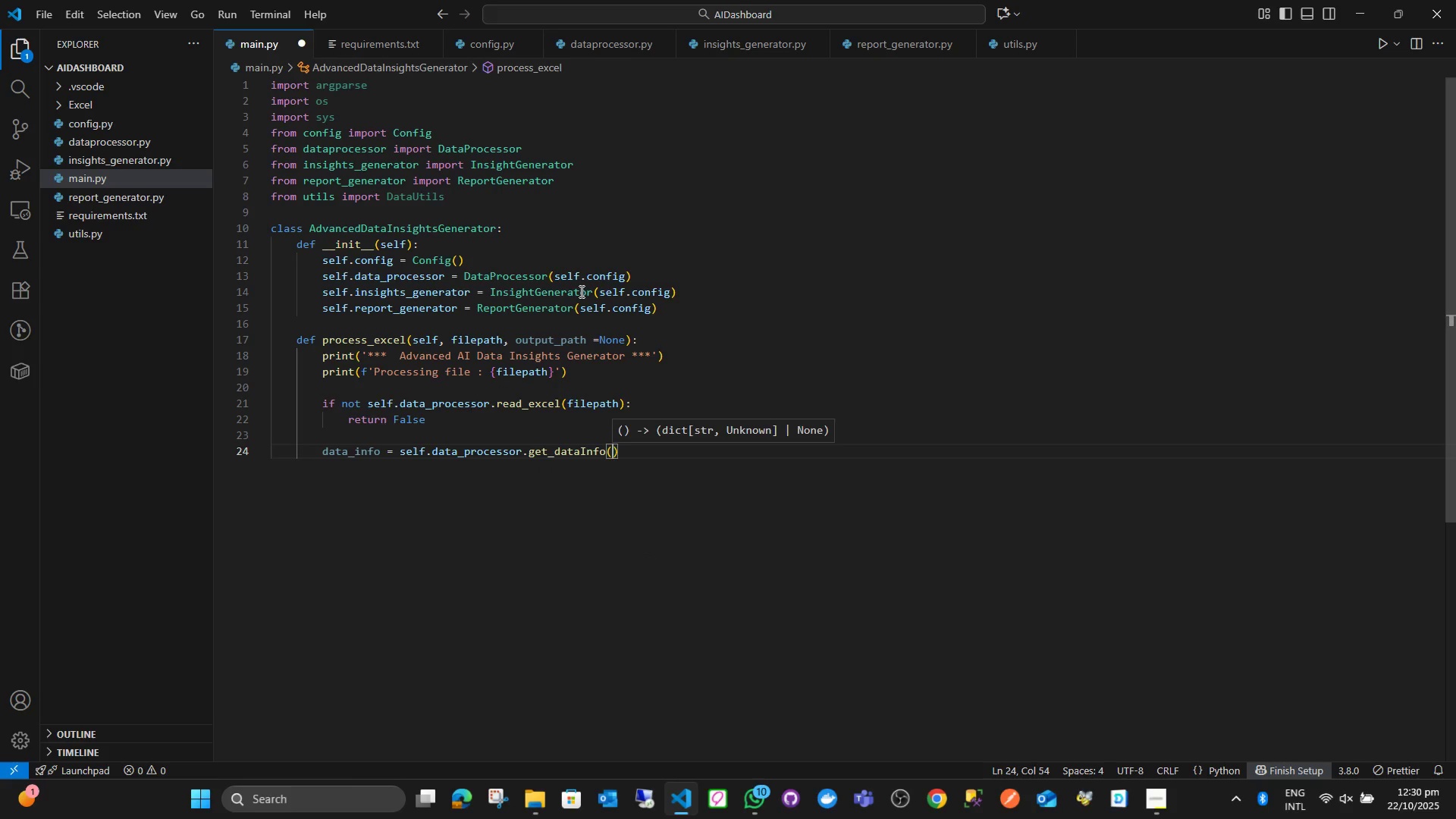 
key(ArrowRight)
 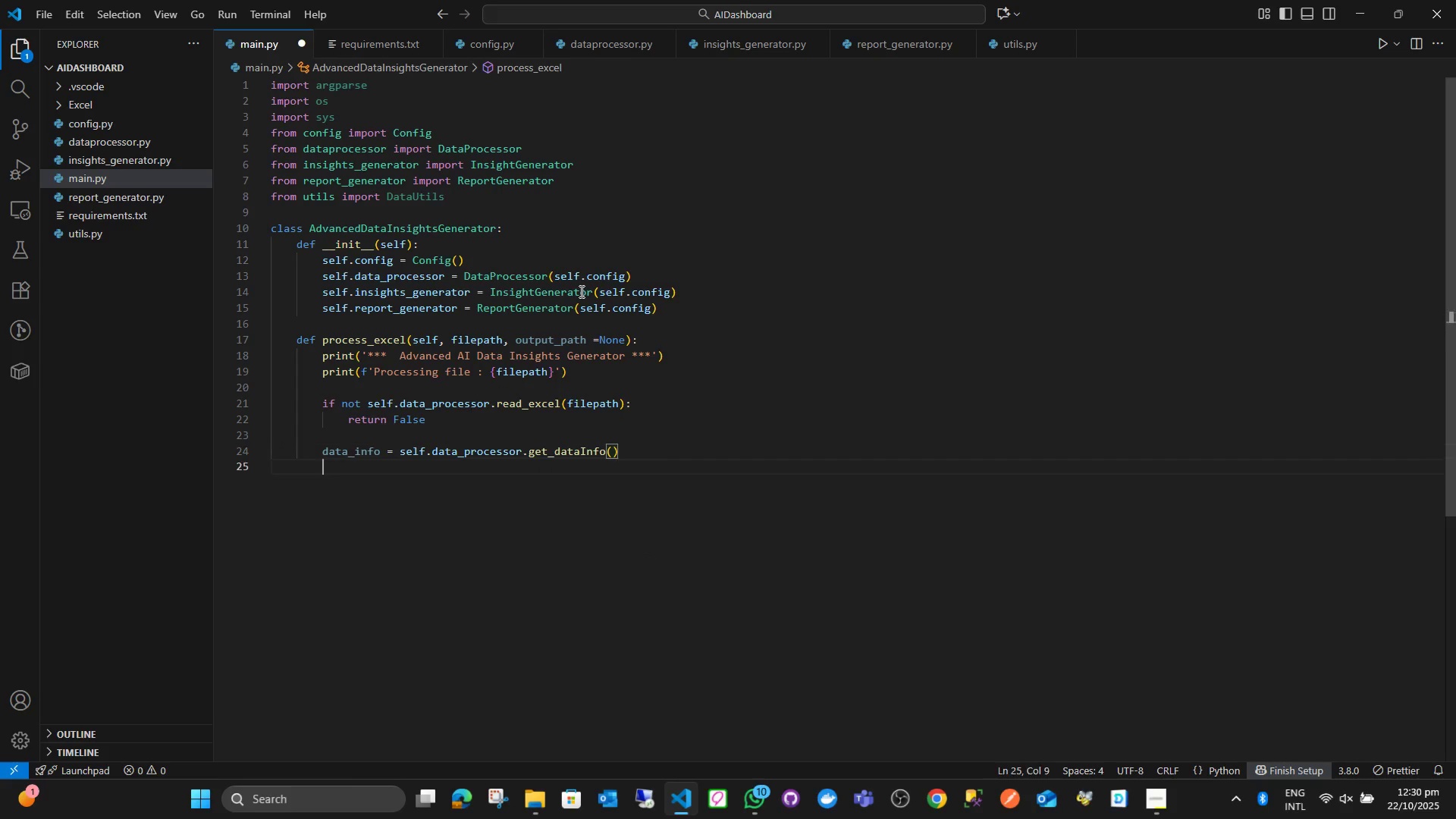 
key(Enter)
 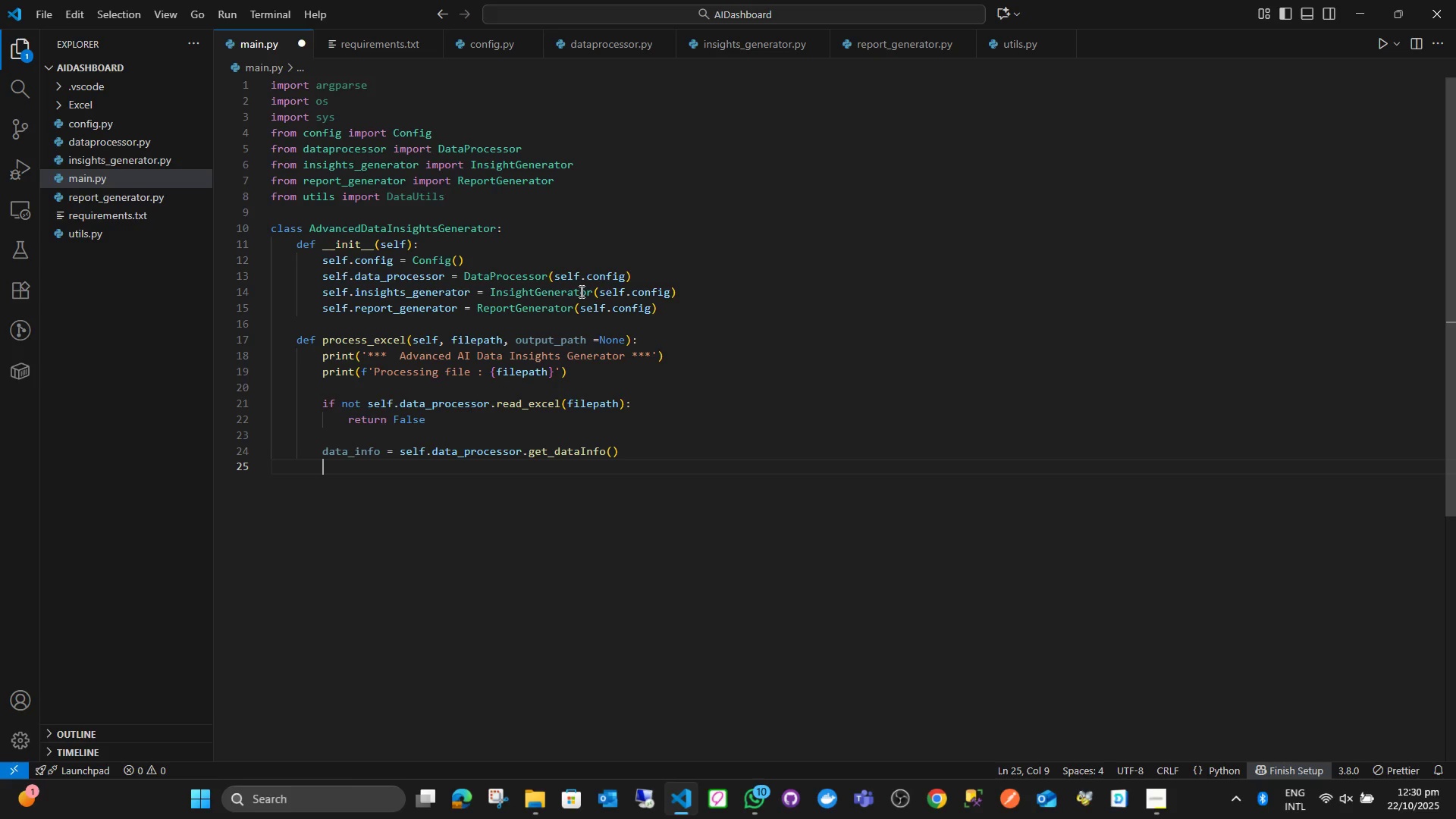 
type(print(f'')
key(Backspace)
type("")
key(Backspace)
key(Backspace)
key(Backspace)
type("")
 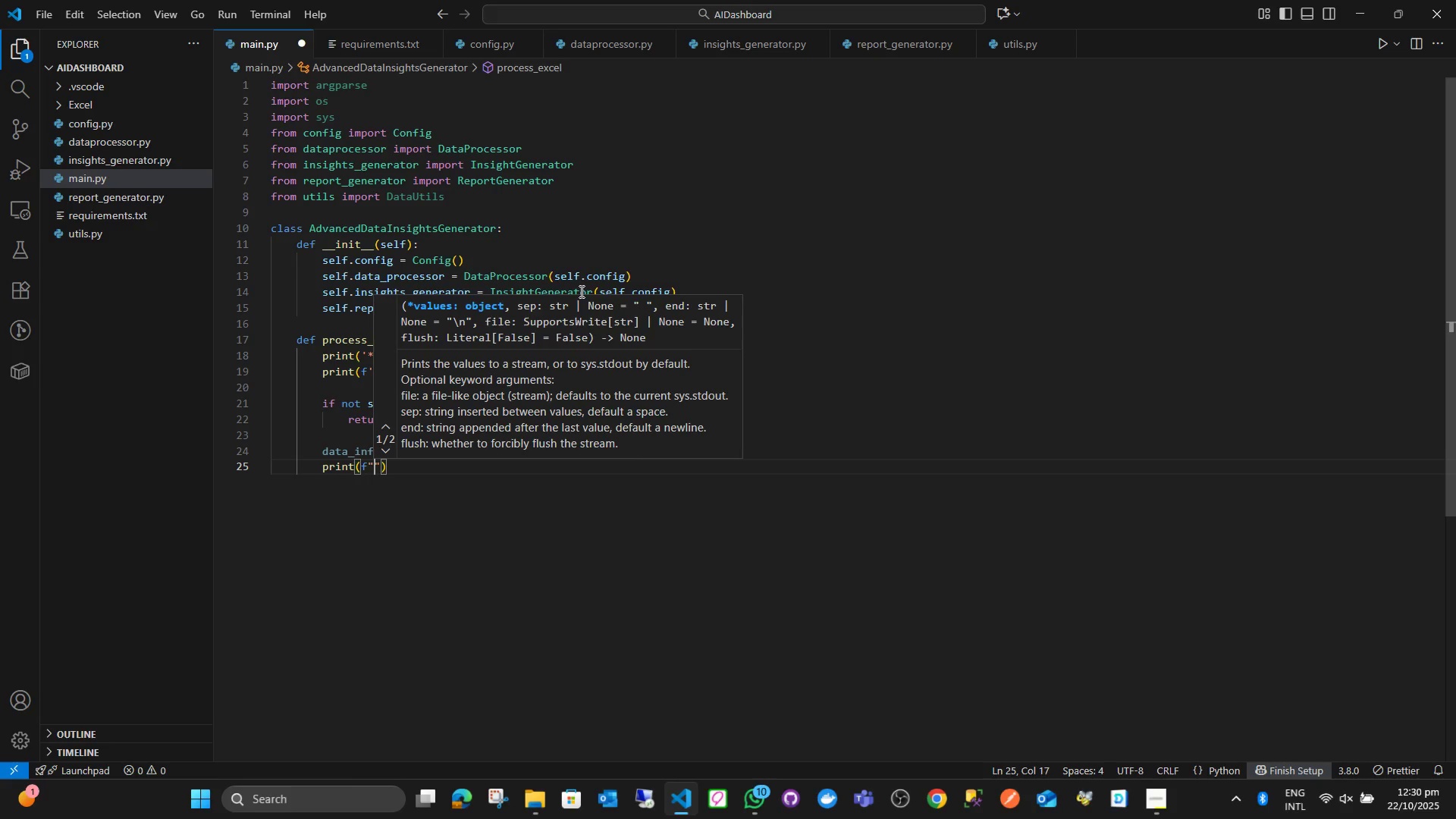 
 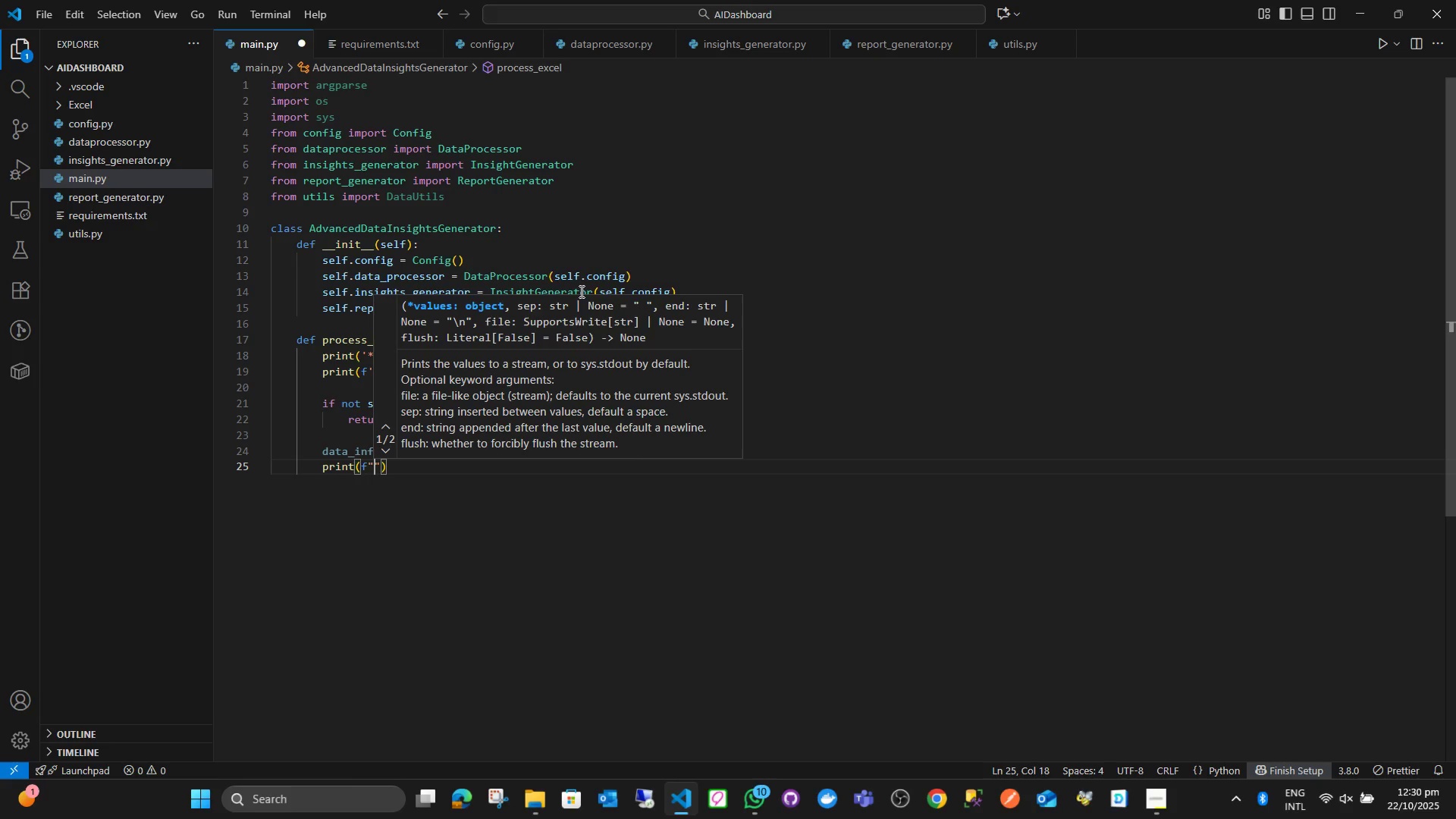 
key(ArrowLeft)
 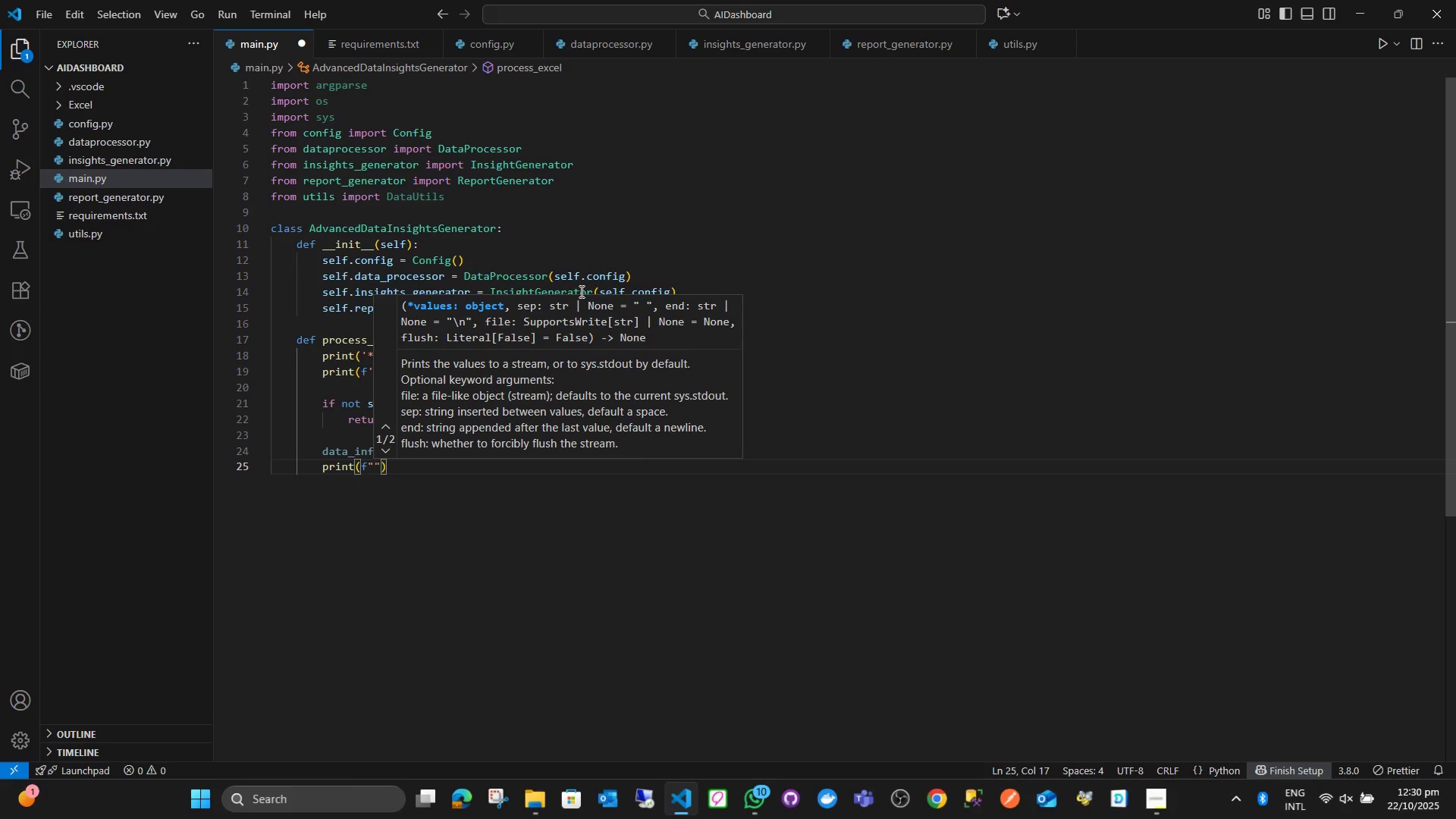 
type(Data )
key(Backspace)
type(set shape: {data)
 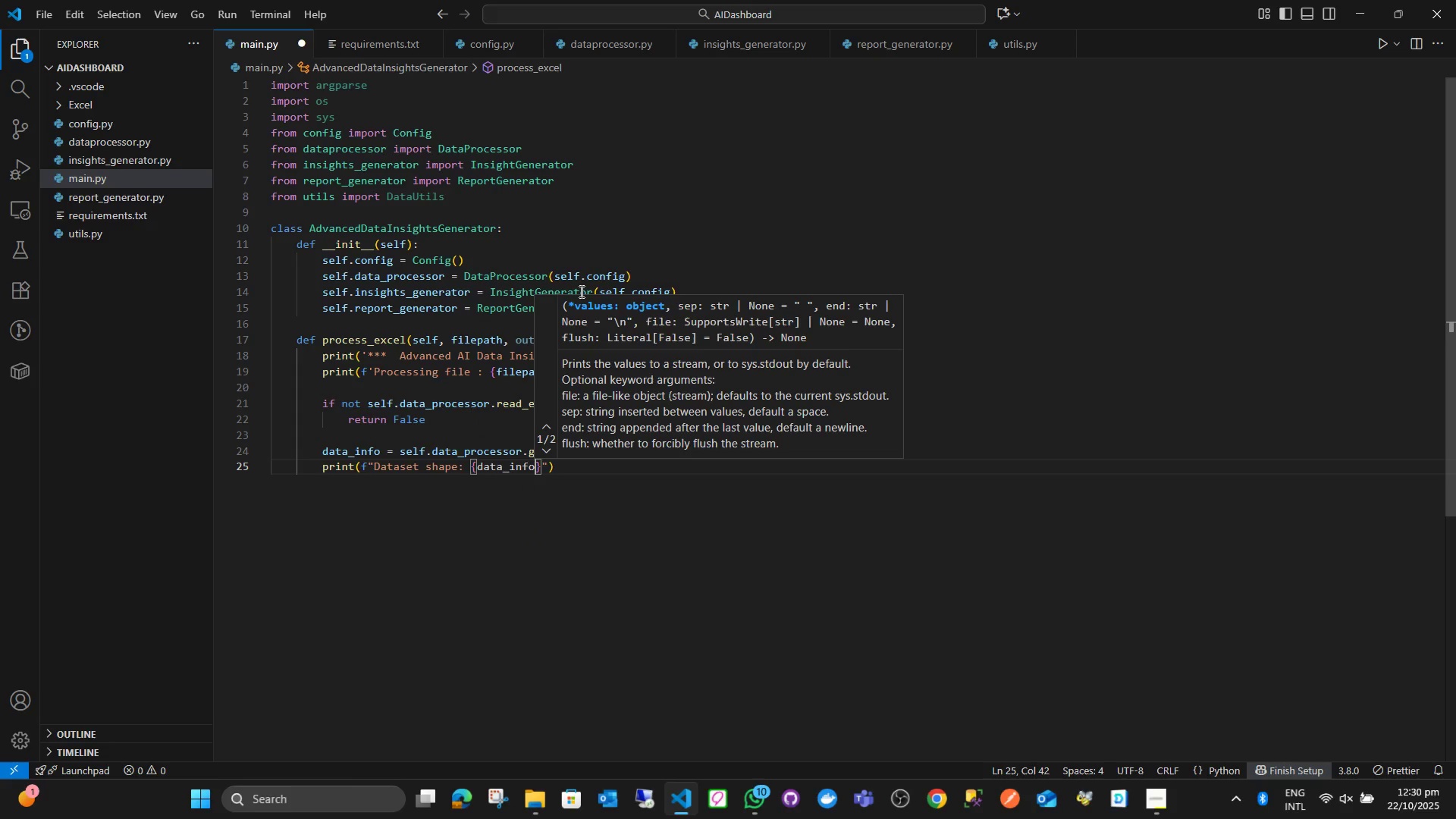 
 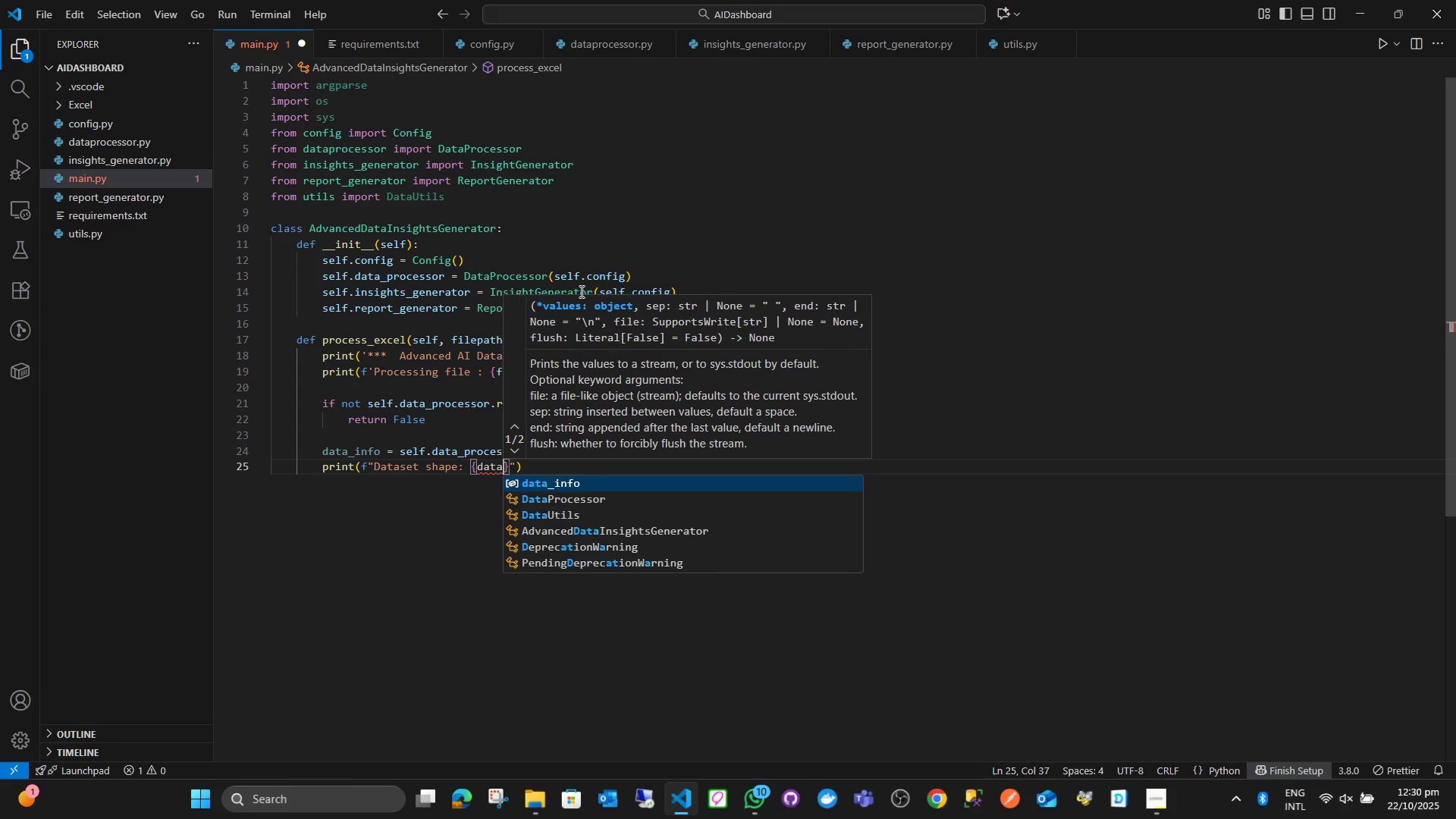 
key(Enter)
 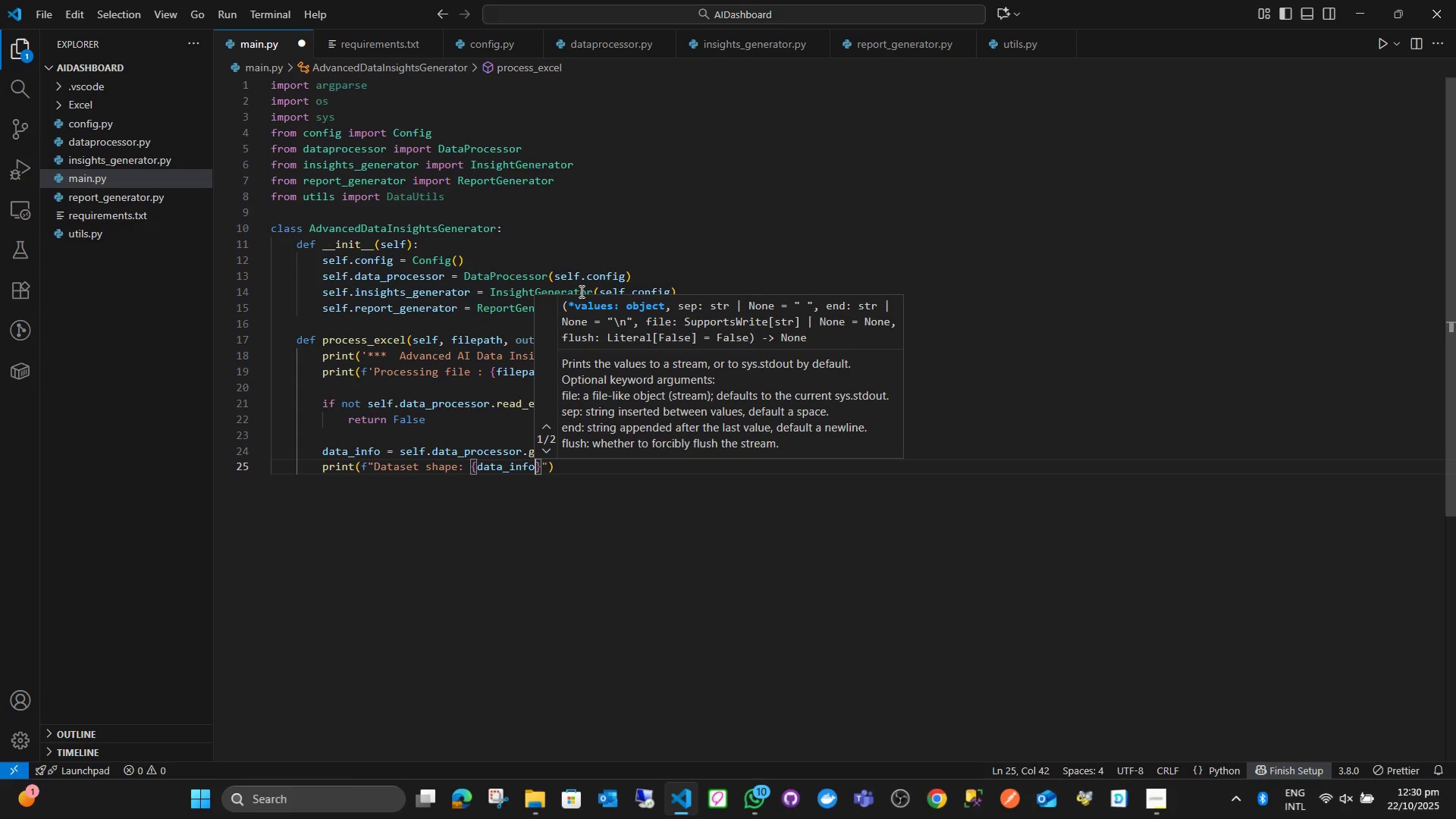 
key(BracketLeft)
 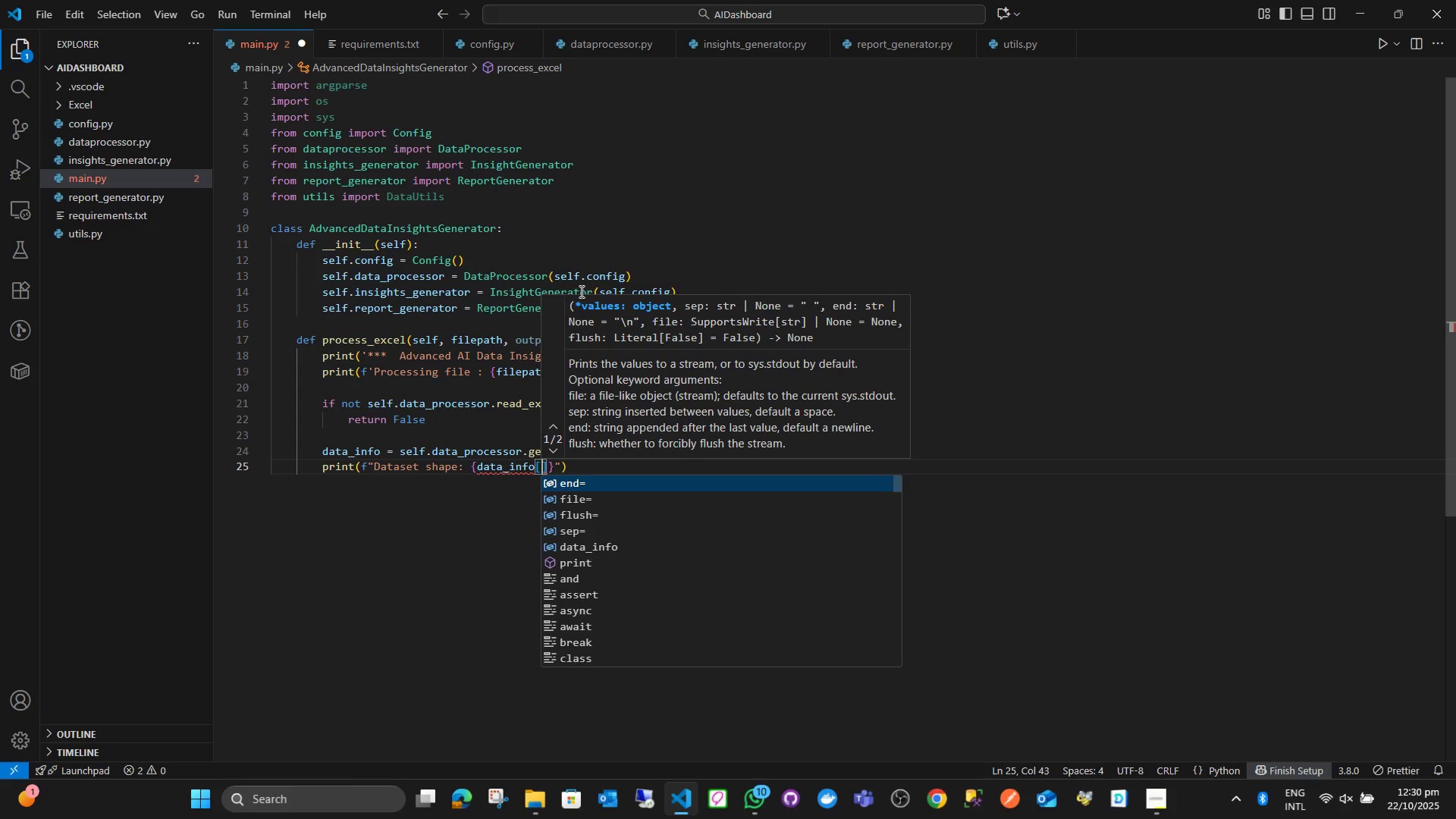 
key(Quote)
 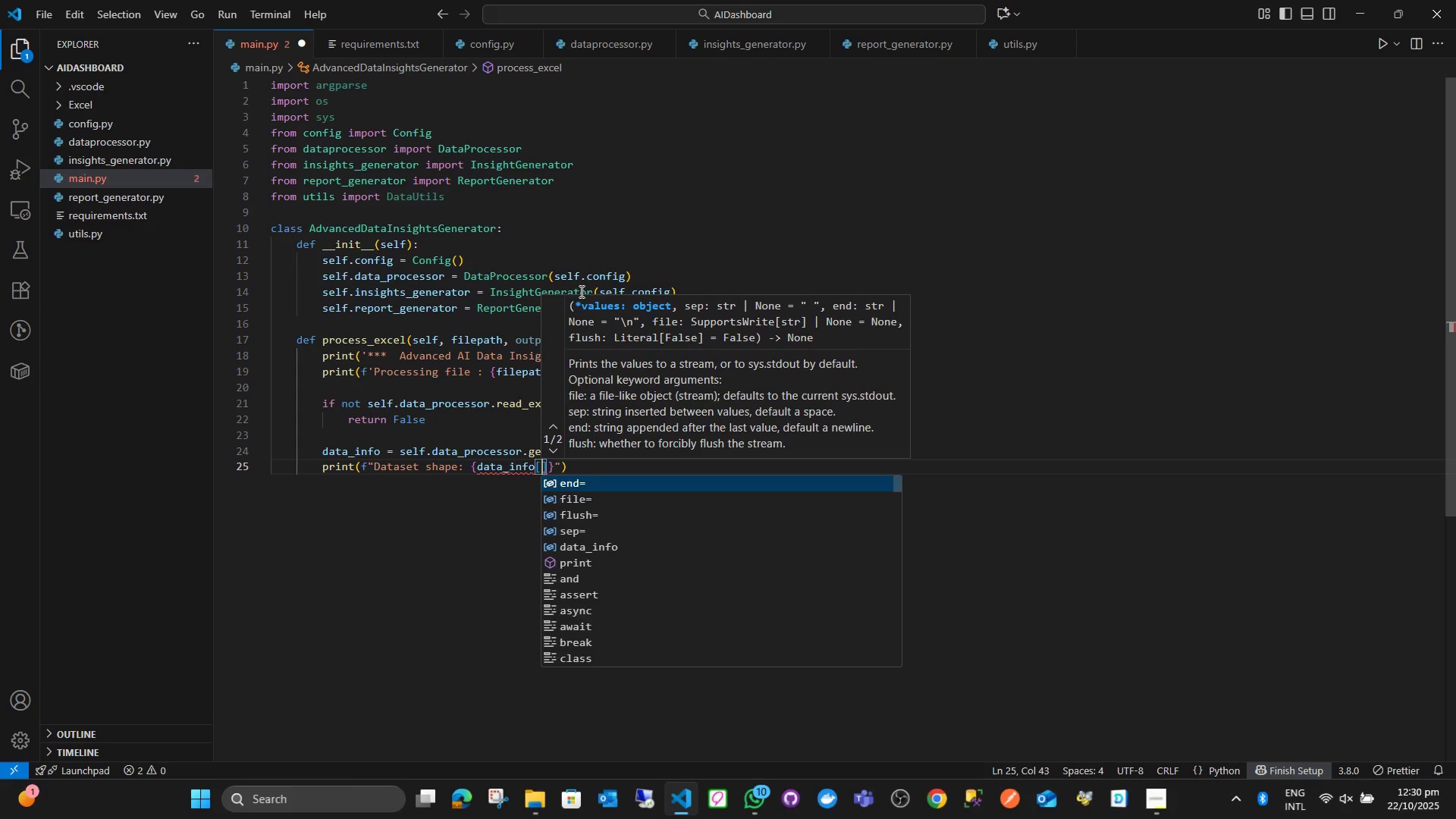 
key(Quote)
 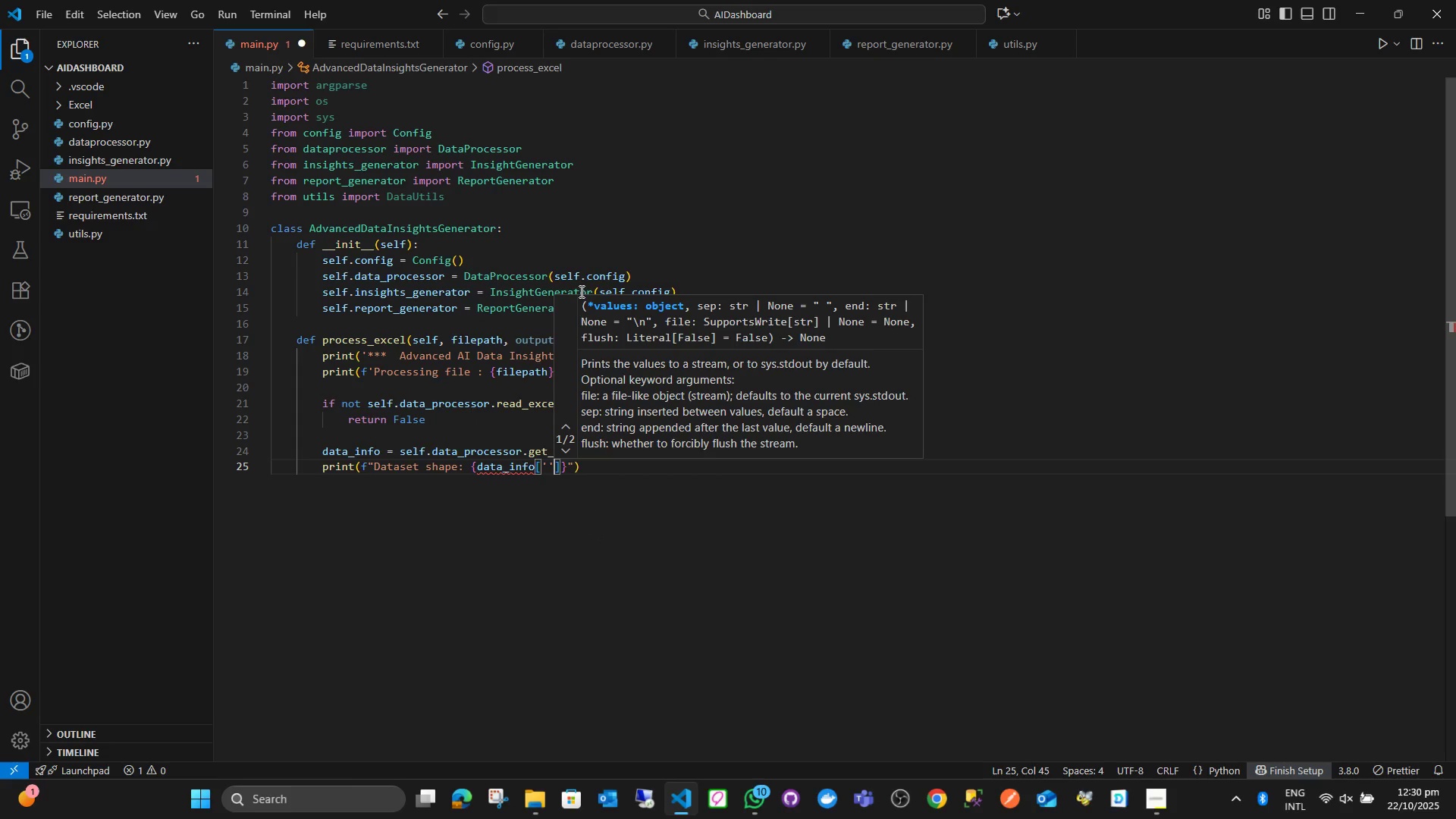 
key(ArrowLeft)
 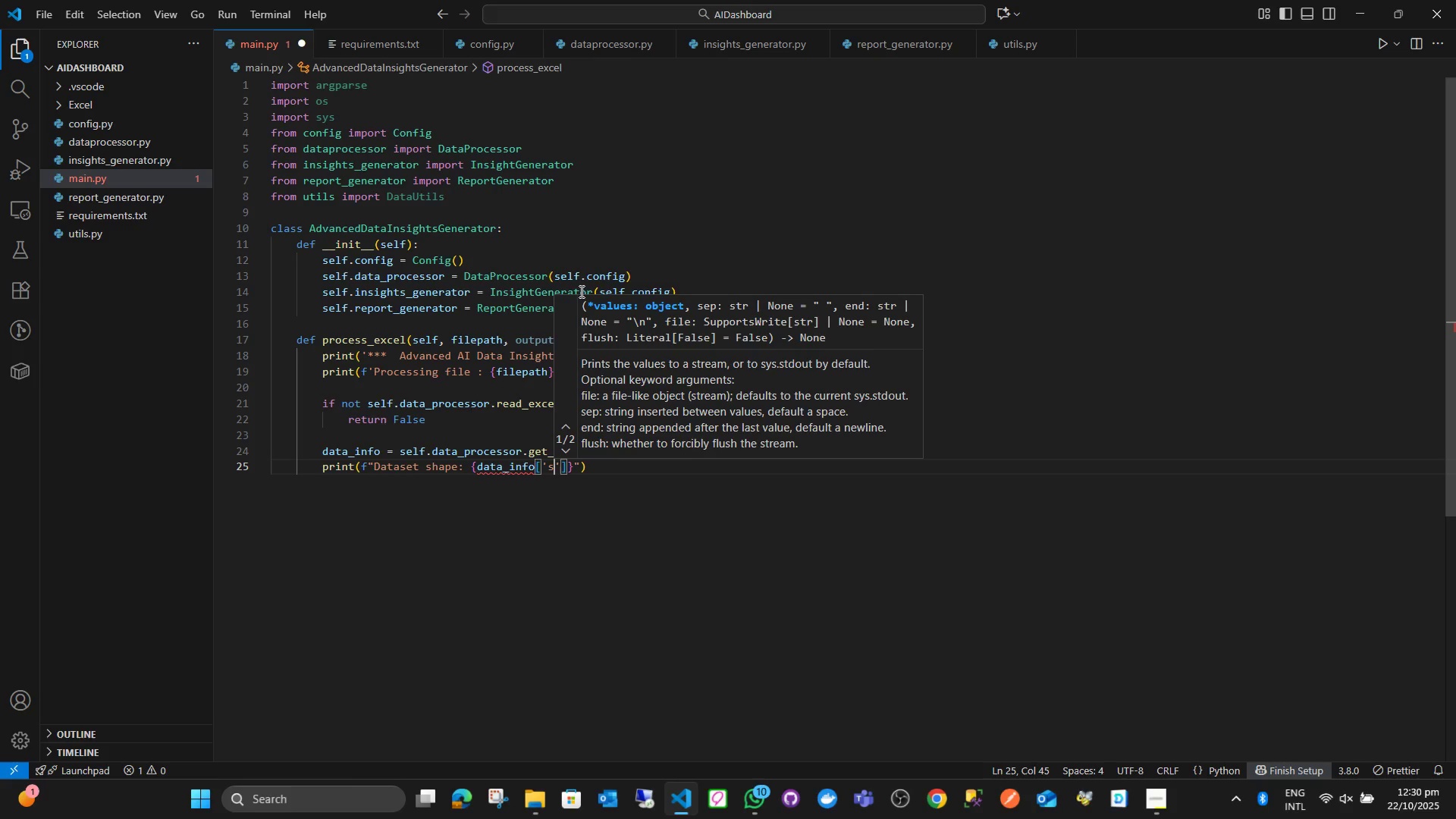 
type(shape)
 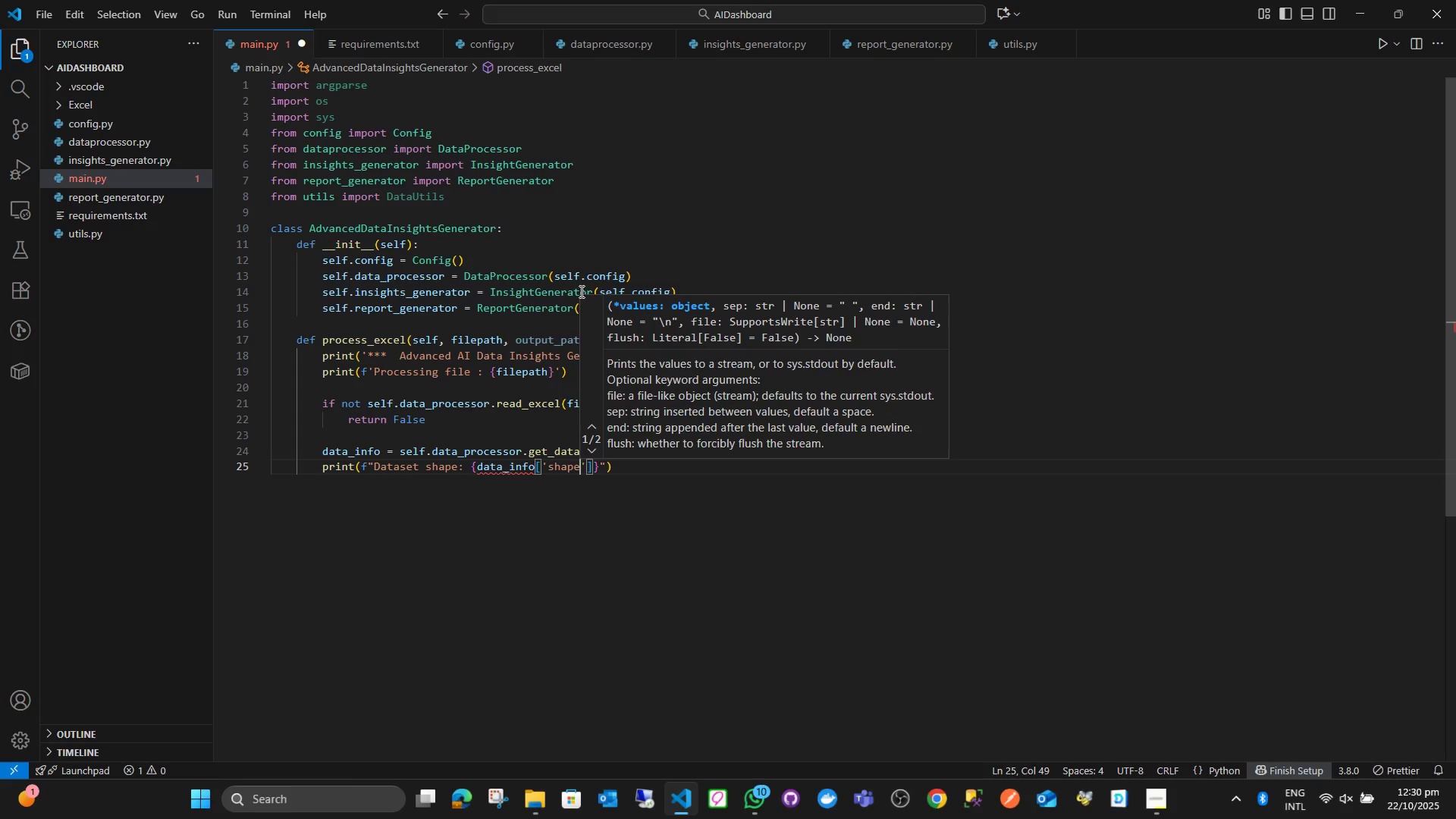 
key(ArrowRight)
 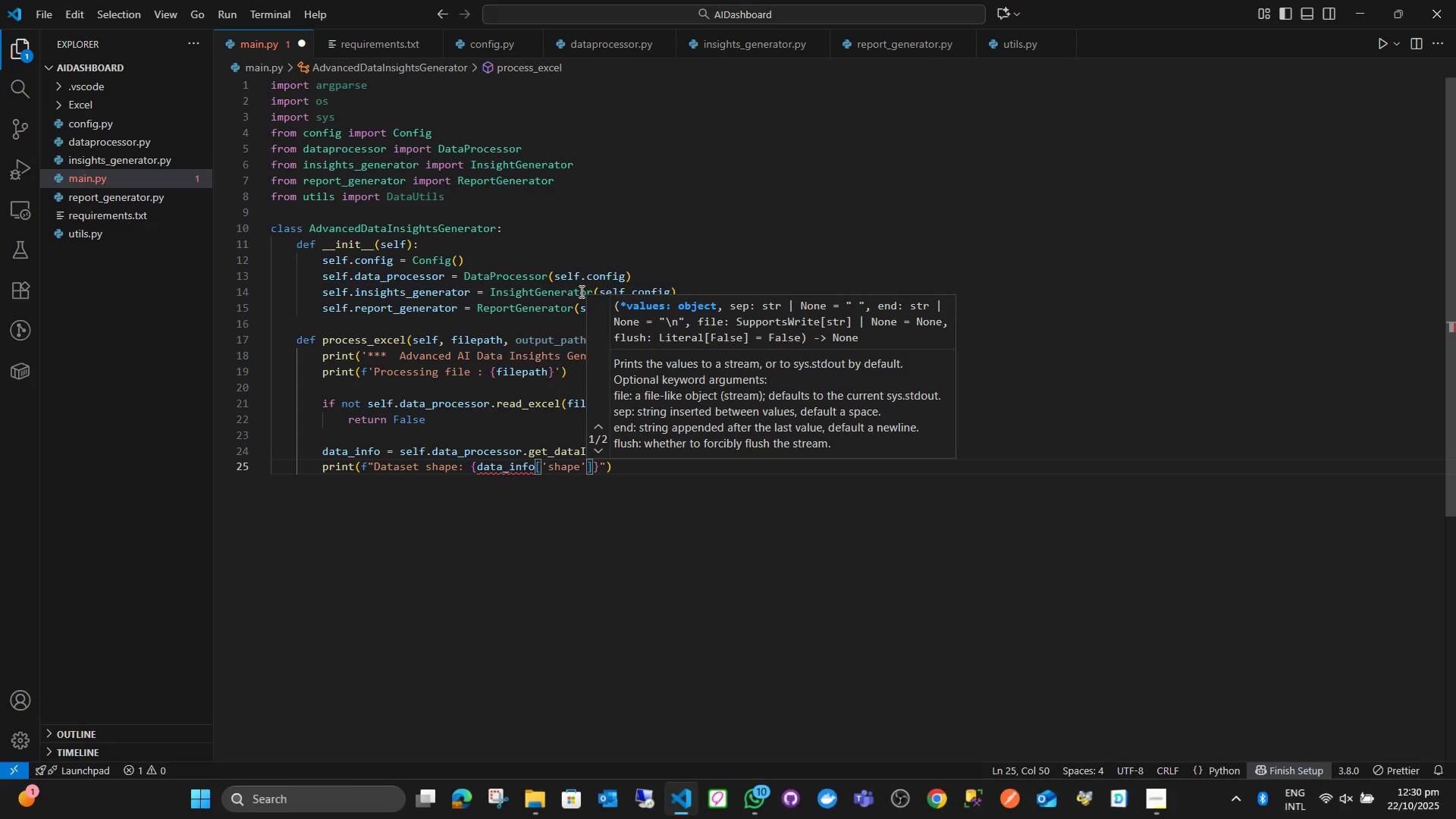 
key(ArrowRight)
 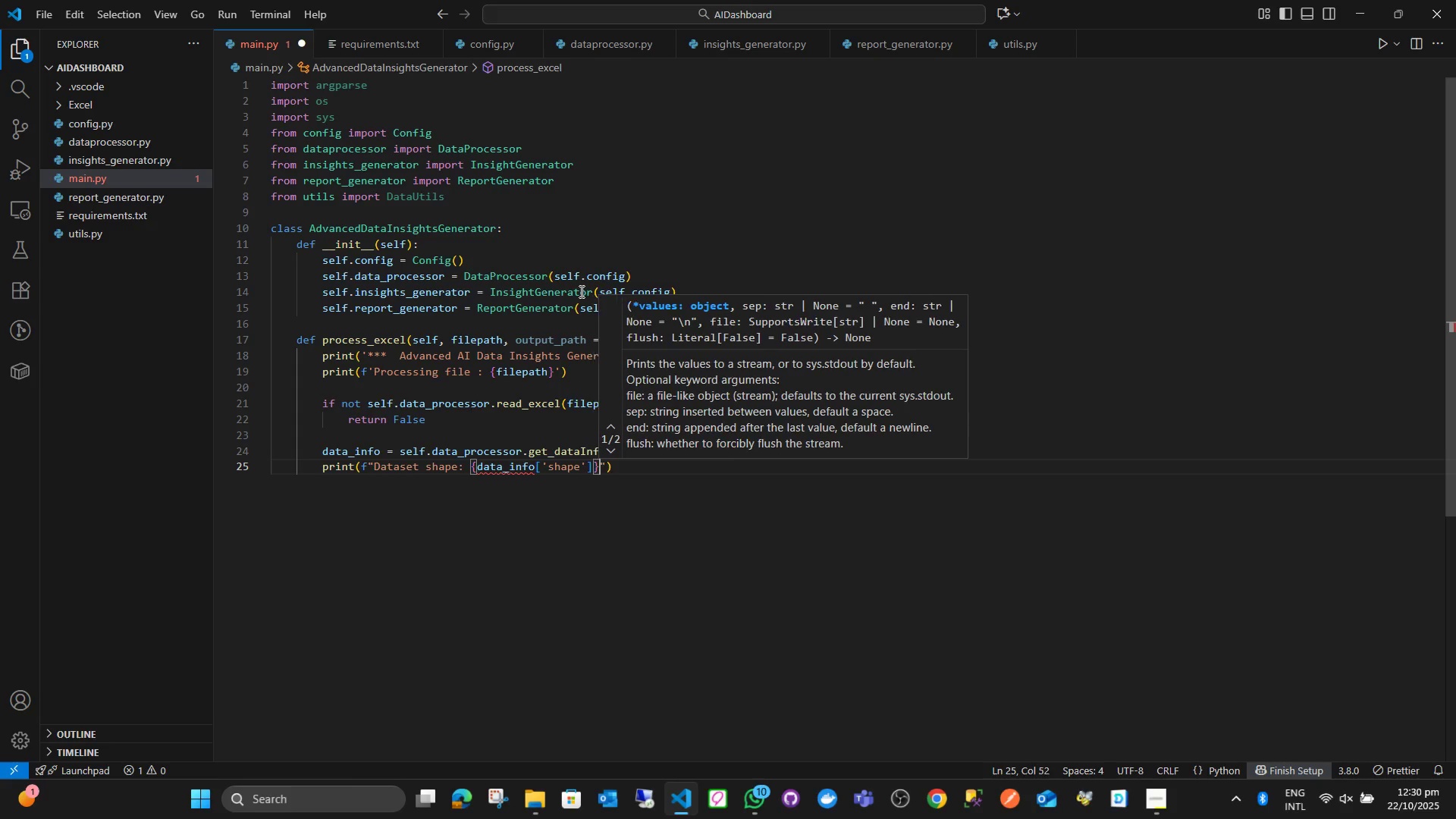 
key(ArrowRight)
 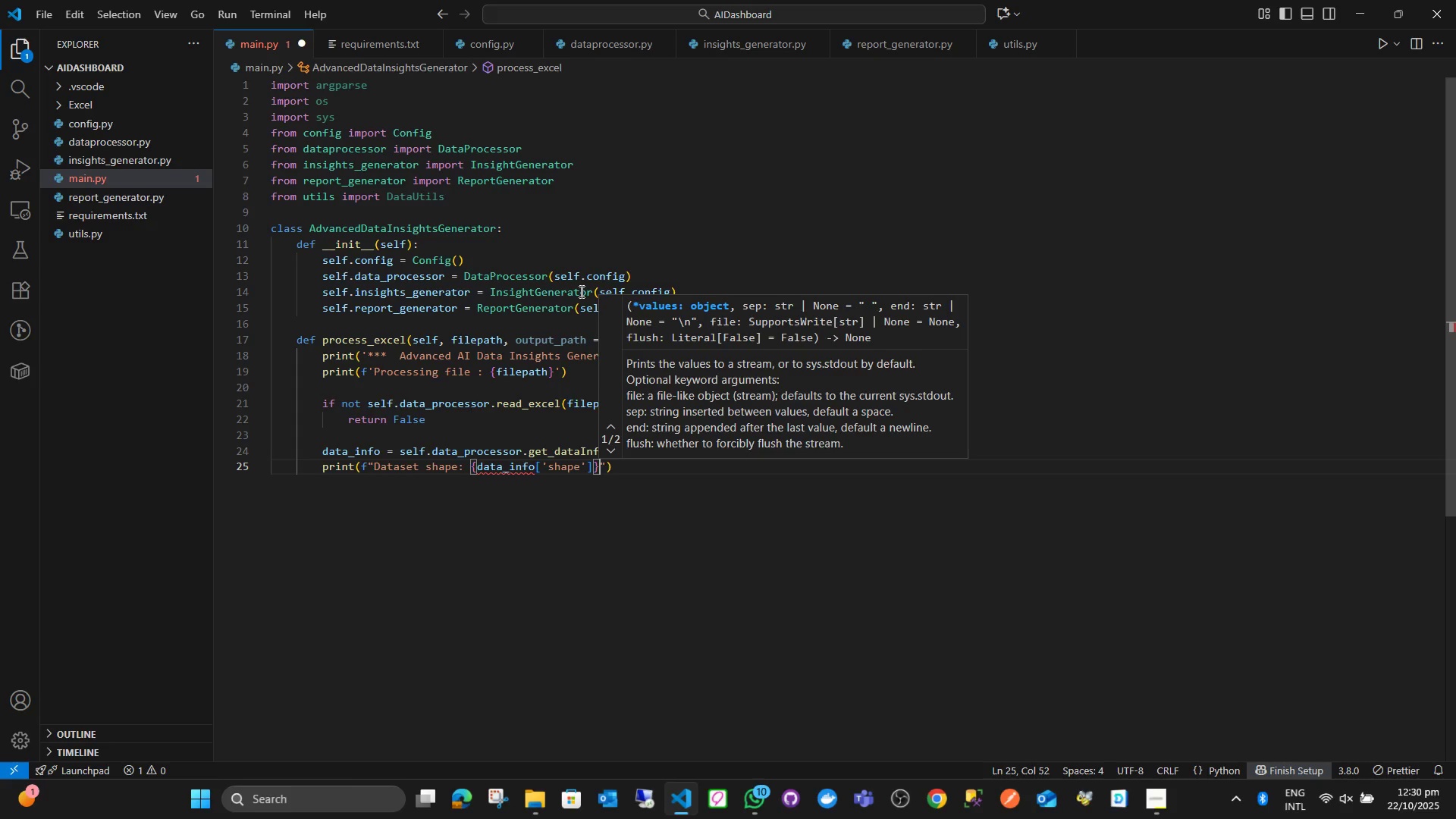 
key(ArrowRight)
 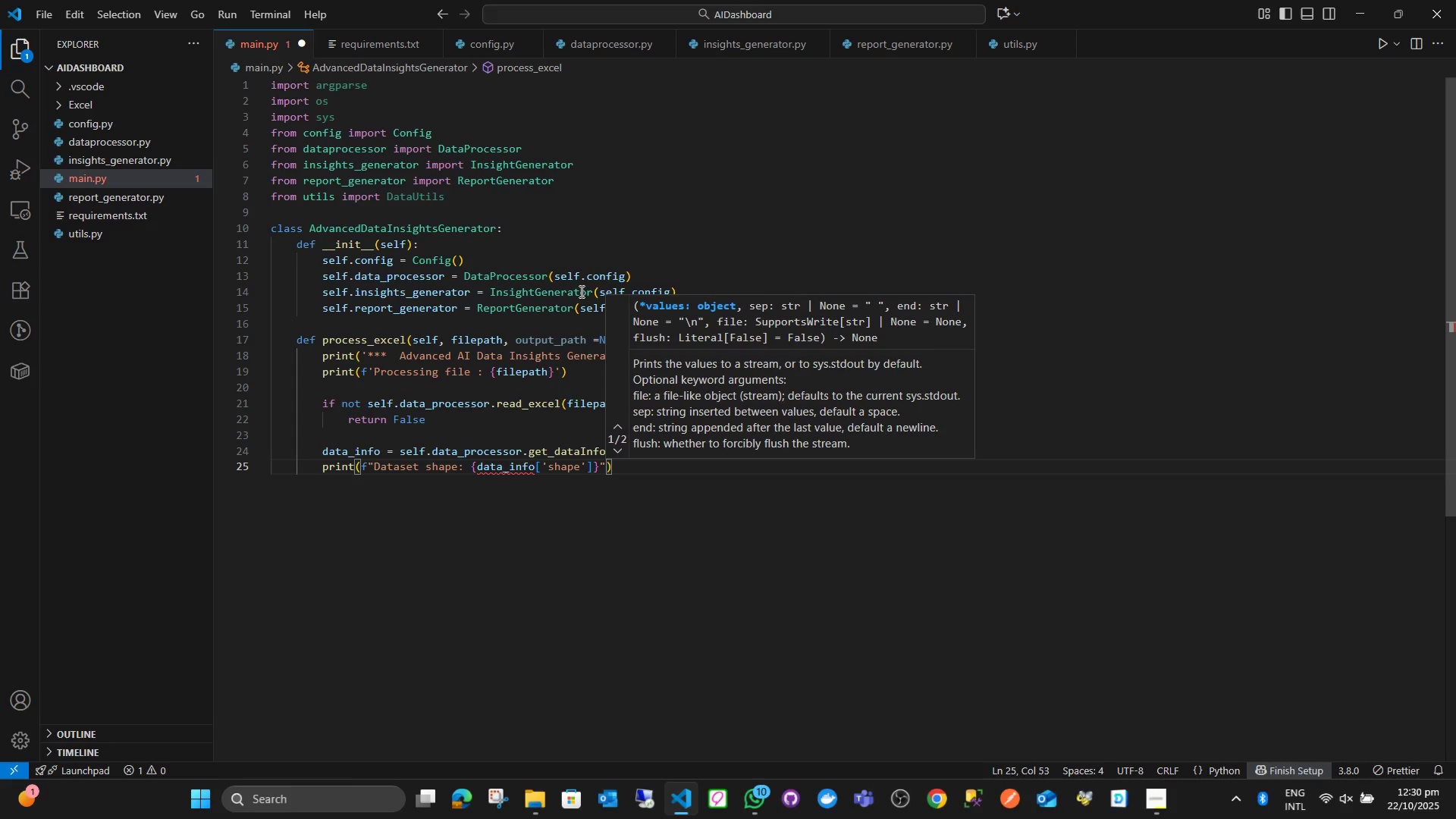 
key(ArrowRight)
 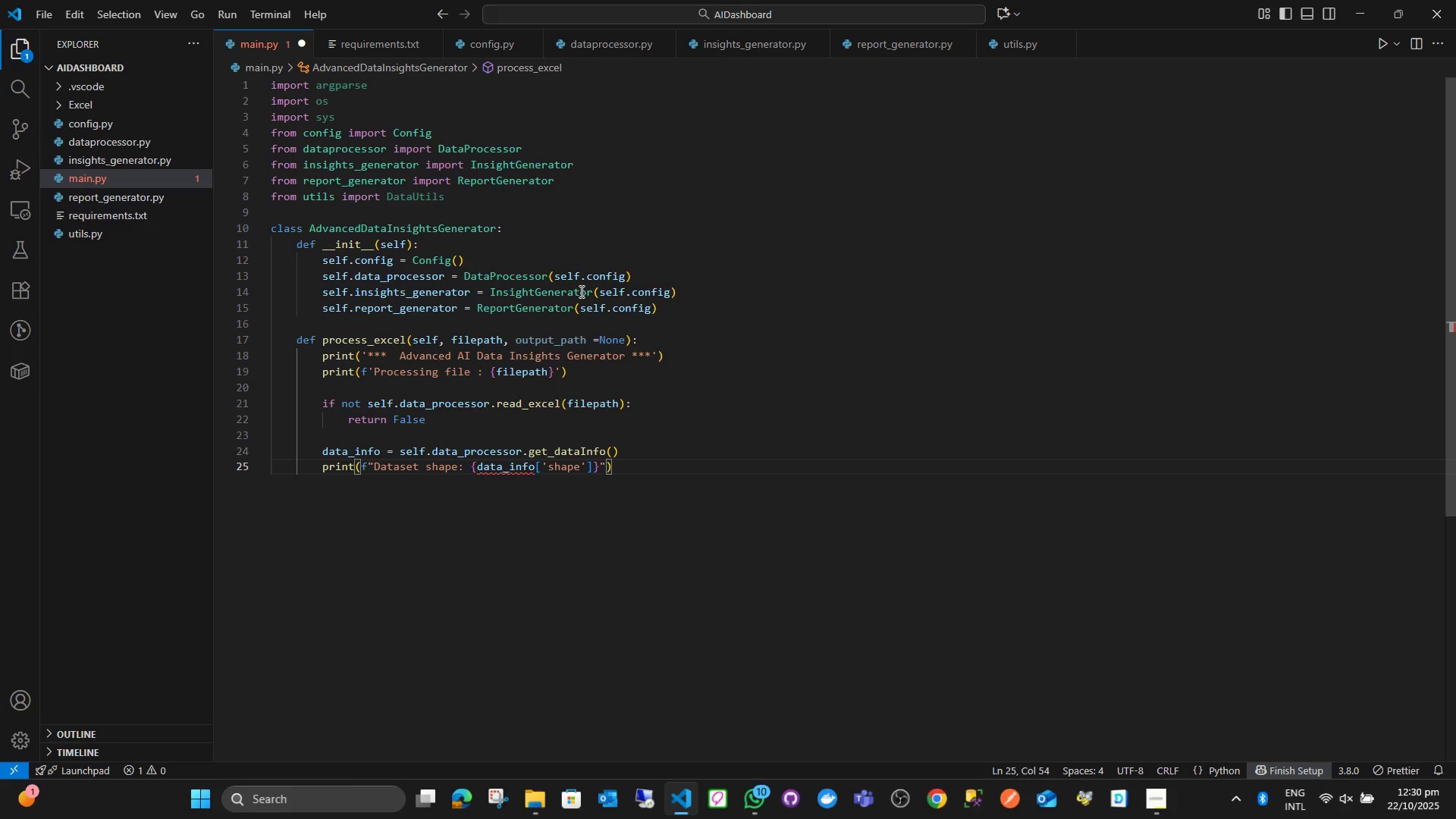 
key(Enter)
 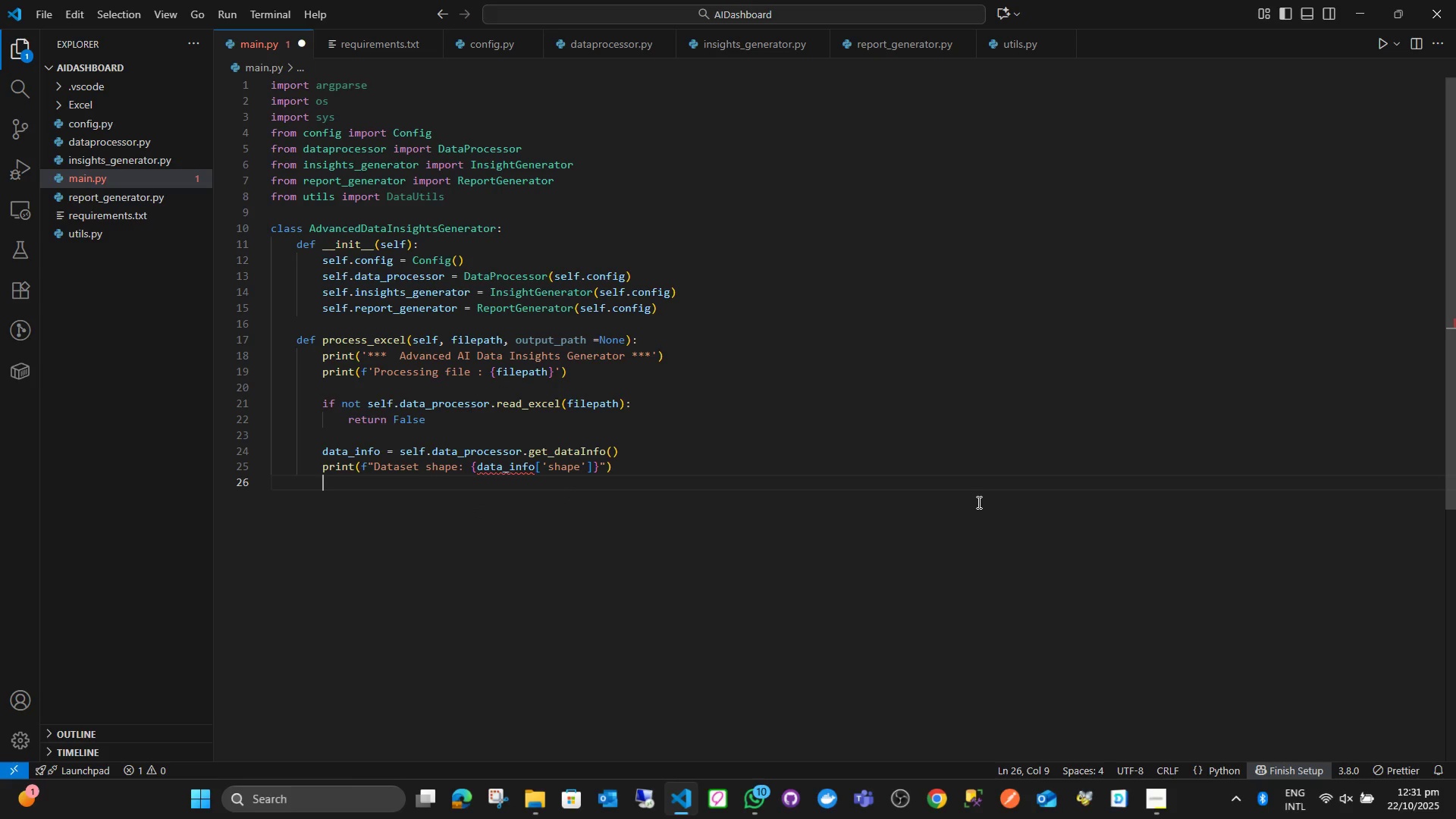 
wait(31.31)
 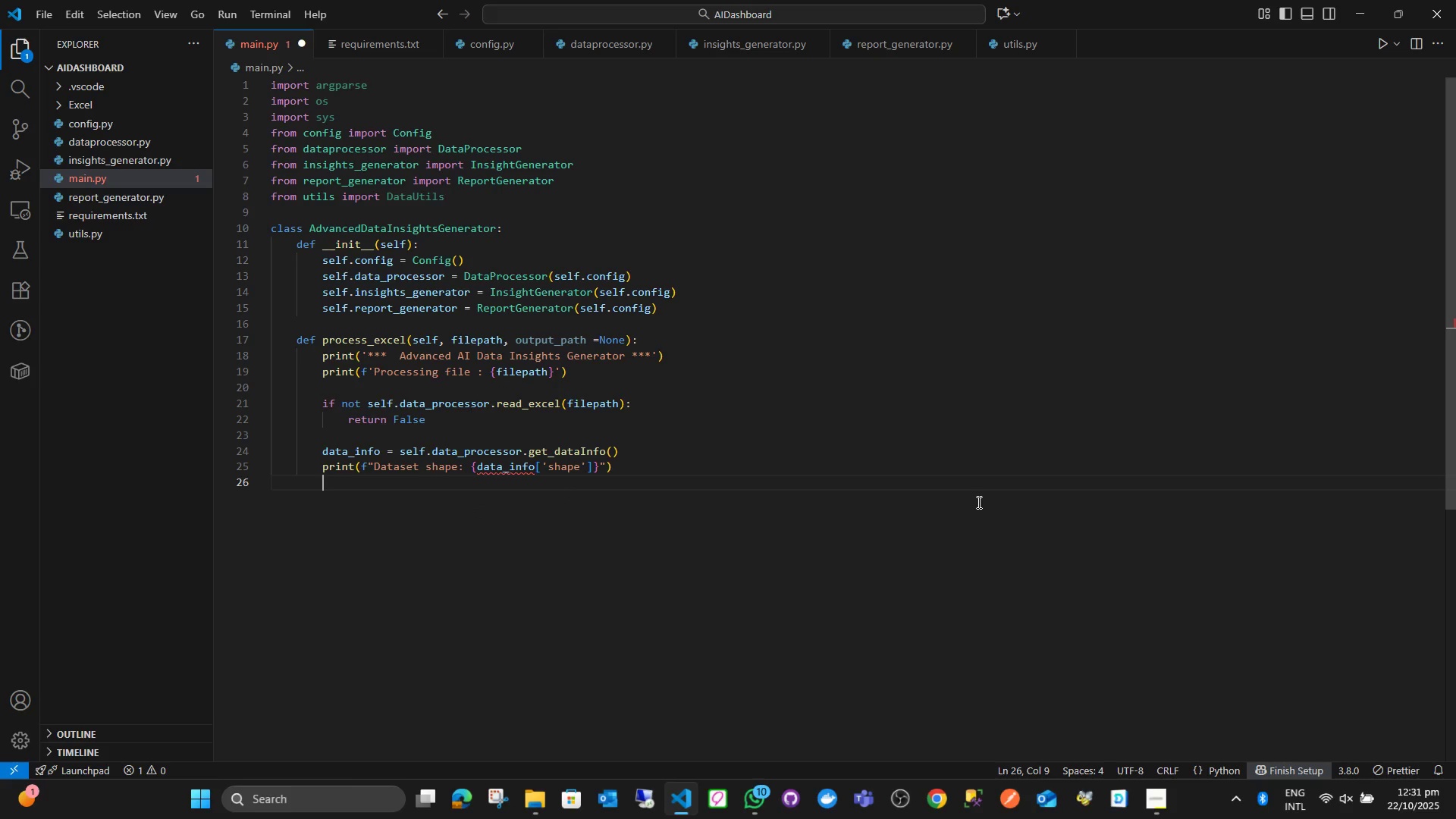 
left_click([322, 471])
 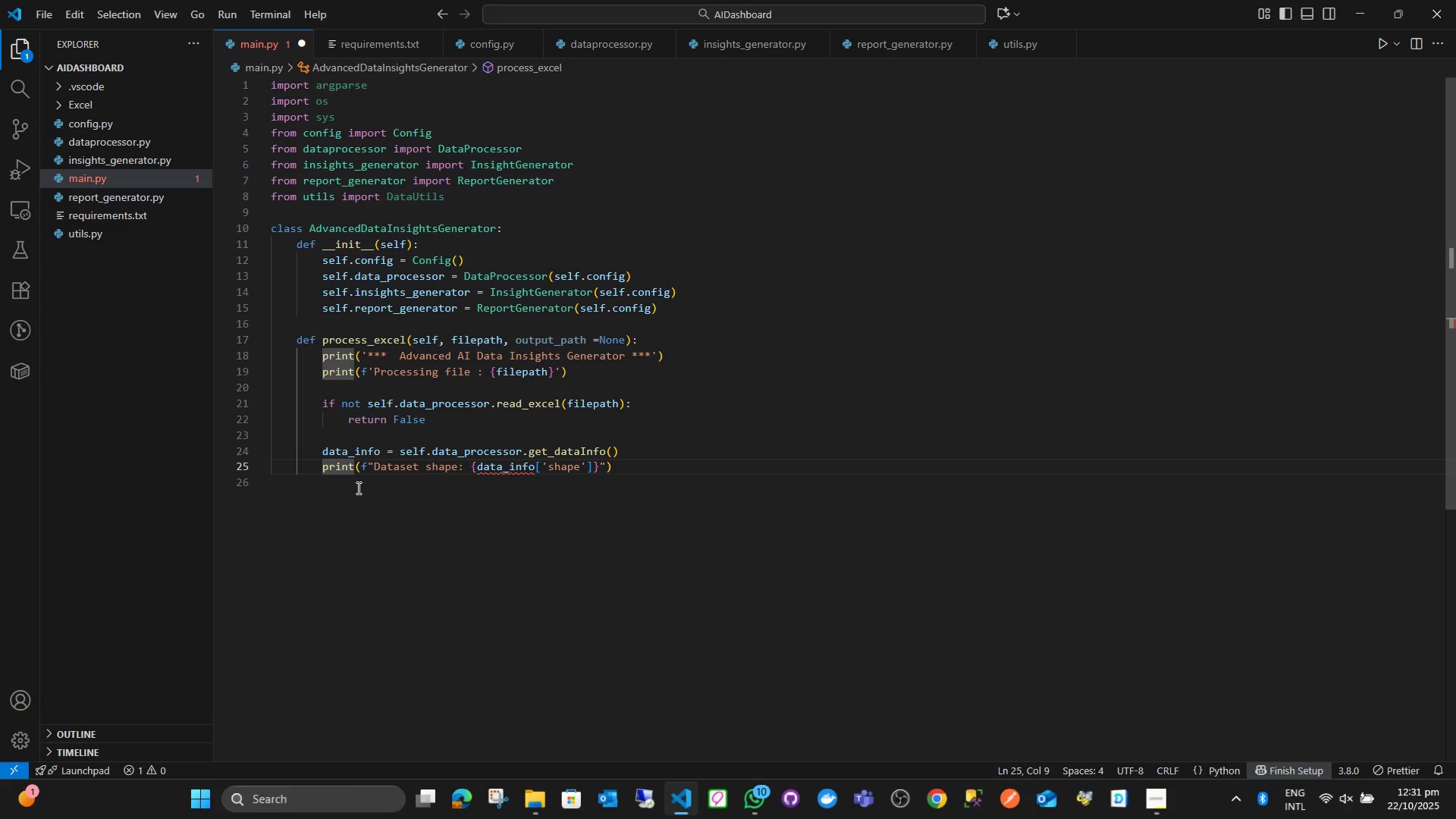 
key(Shift+3)
 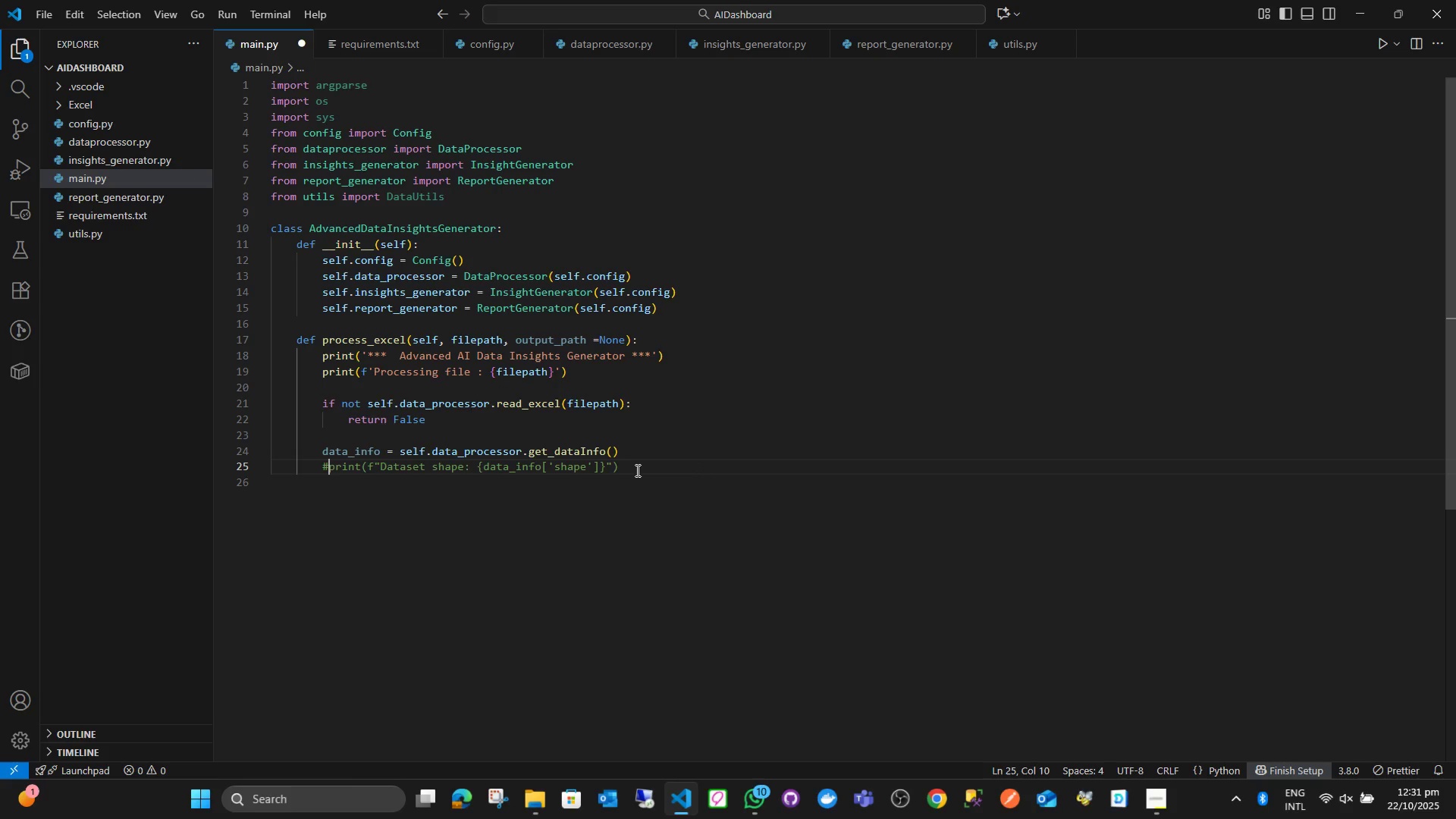 
left_click([635, 468])
 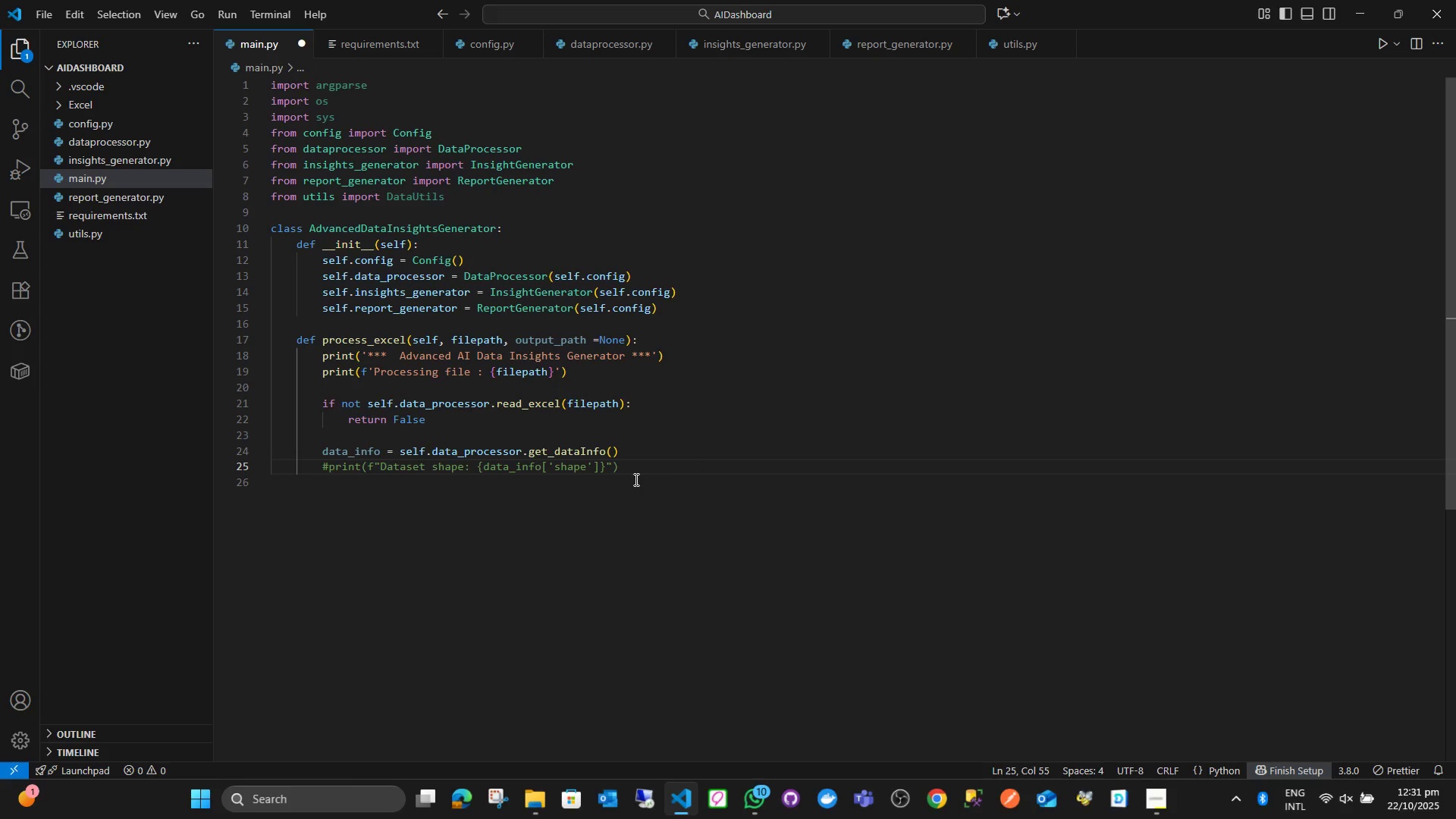 
key(Enter)
 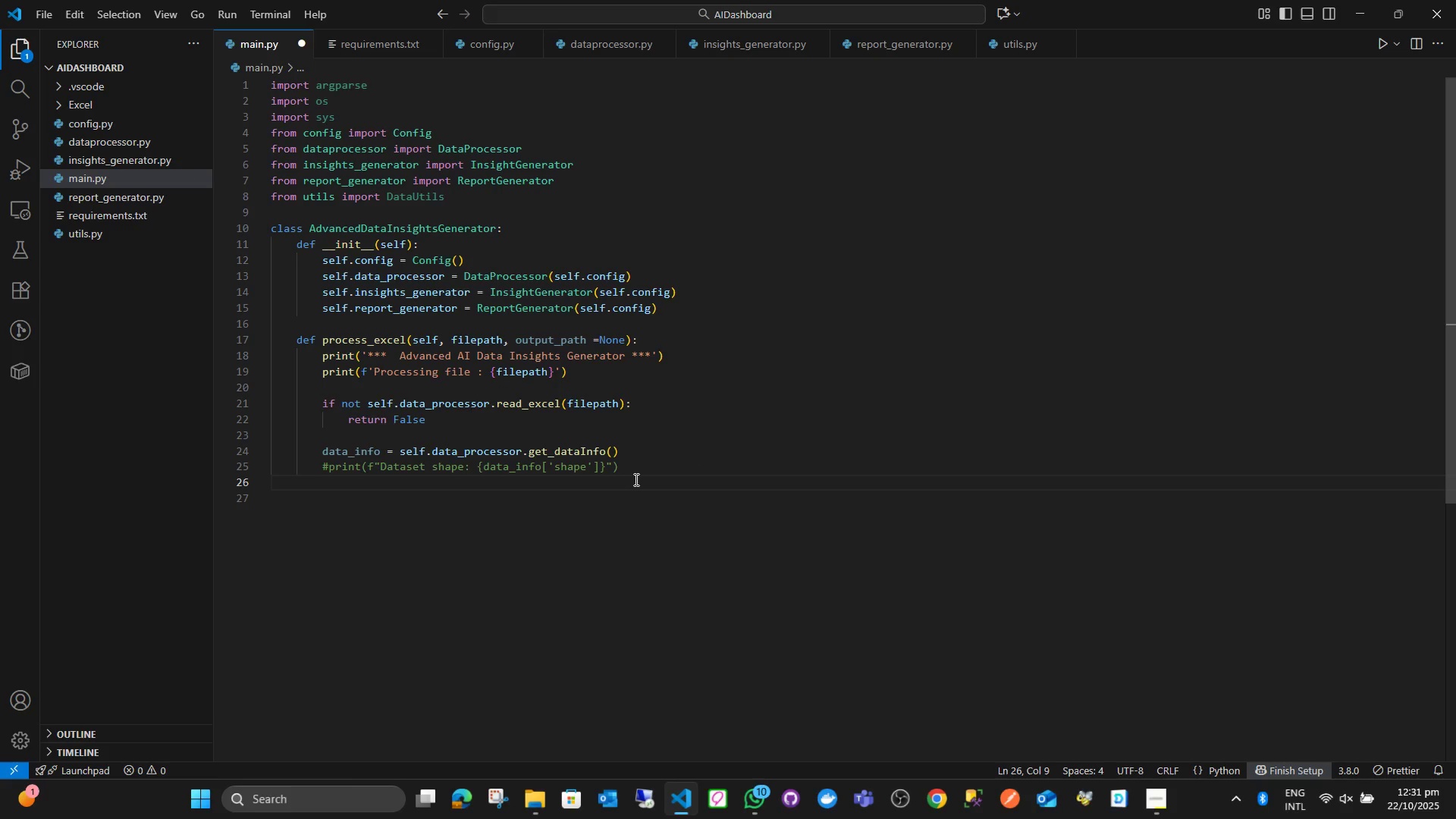 
type(cleaned_daa)
key(Backspace)
type(ta = self)
 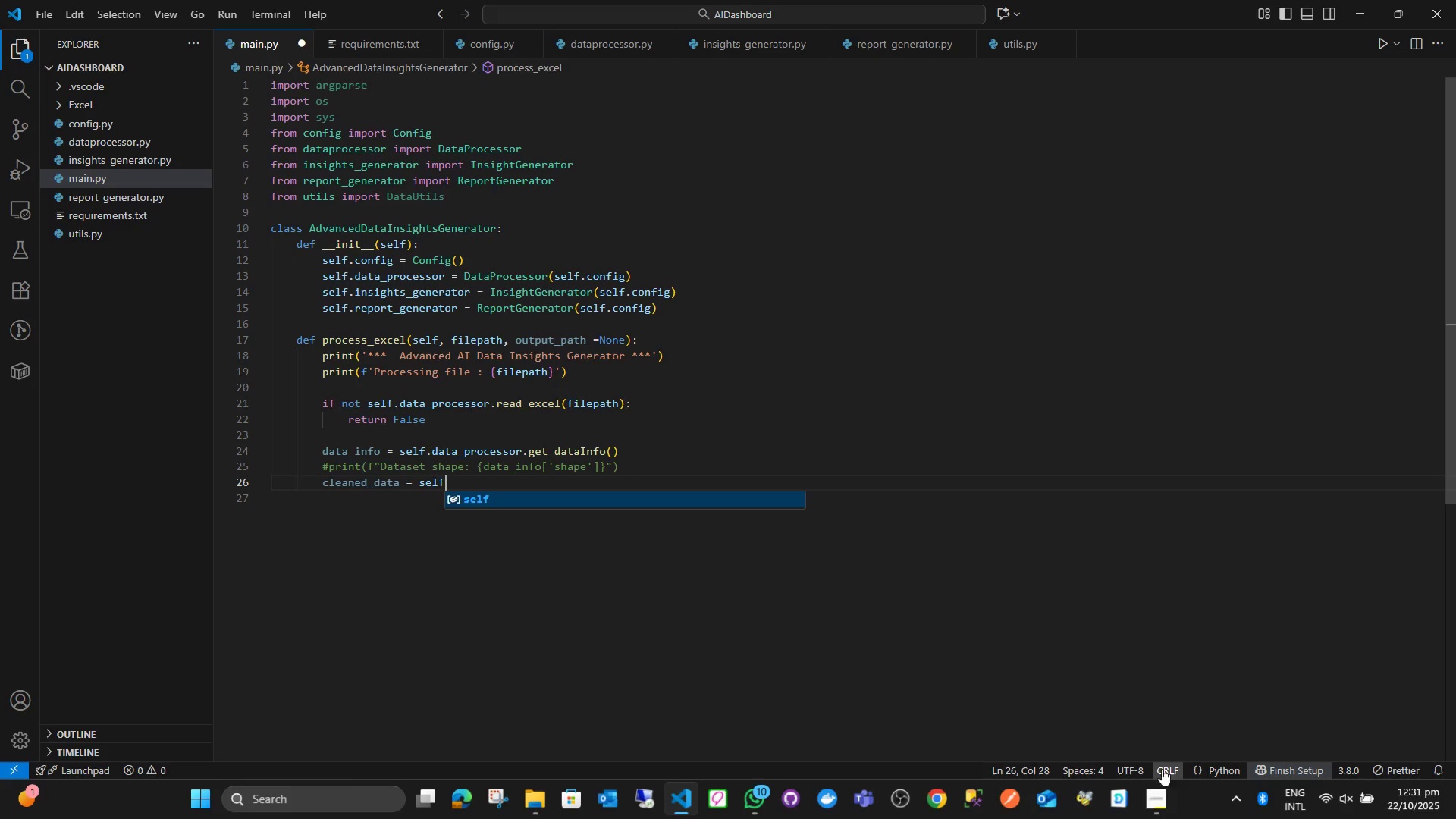 
left_click([1163, 795])